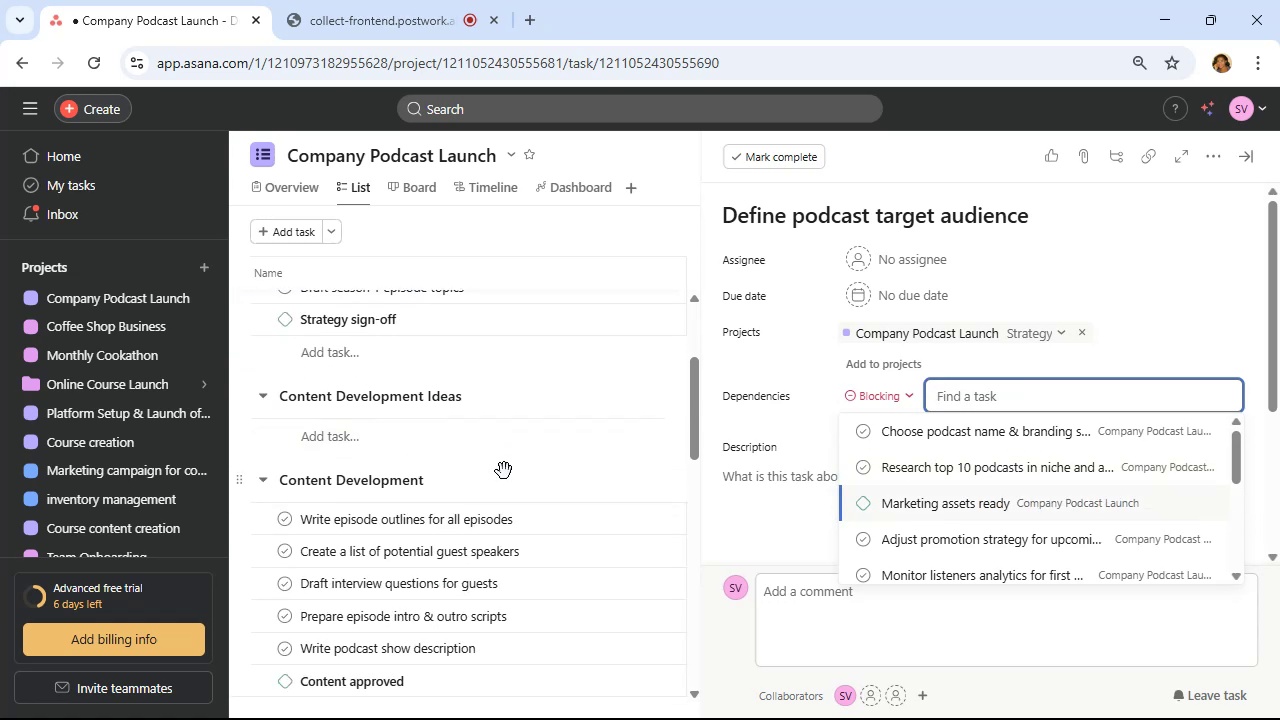 
wait(10.71)
 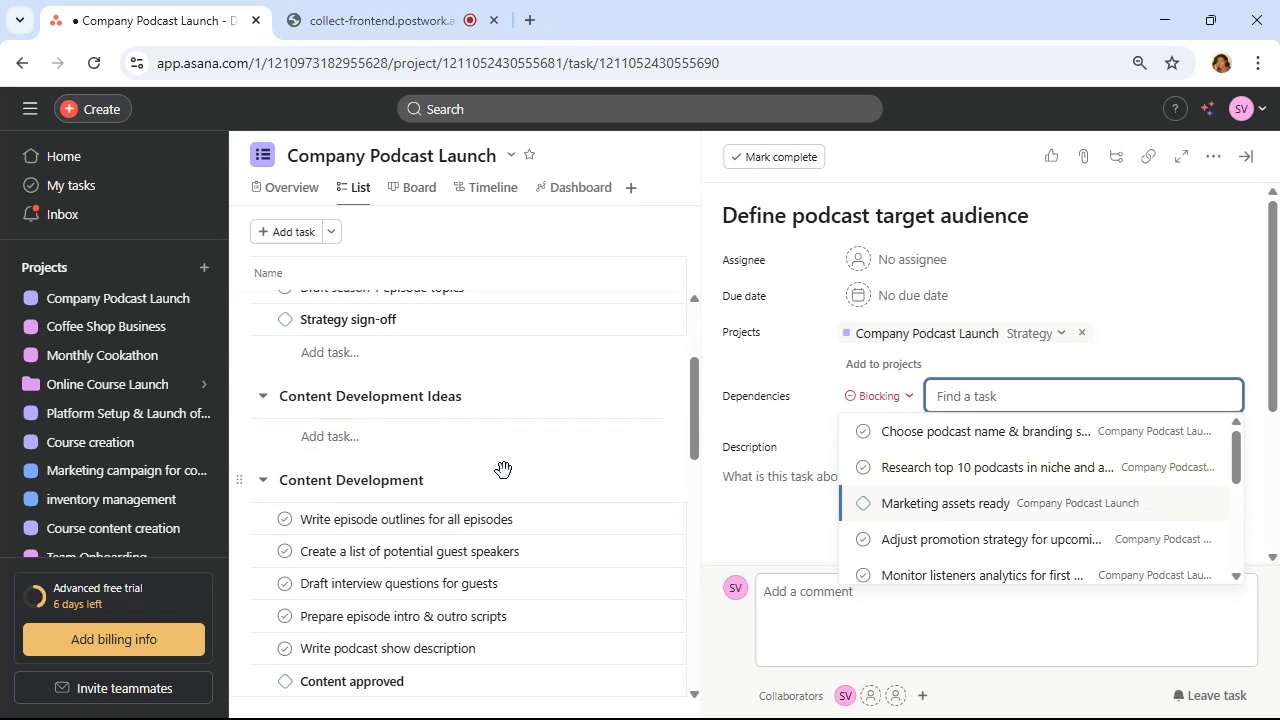 
type(wr)
 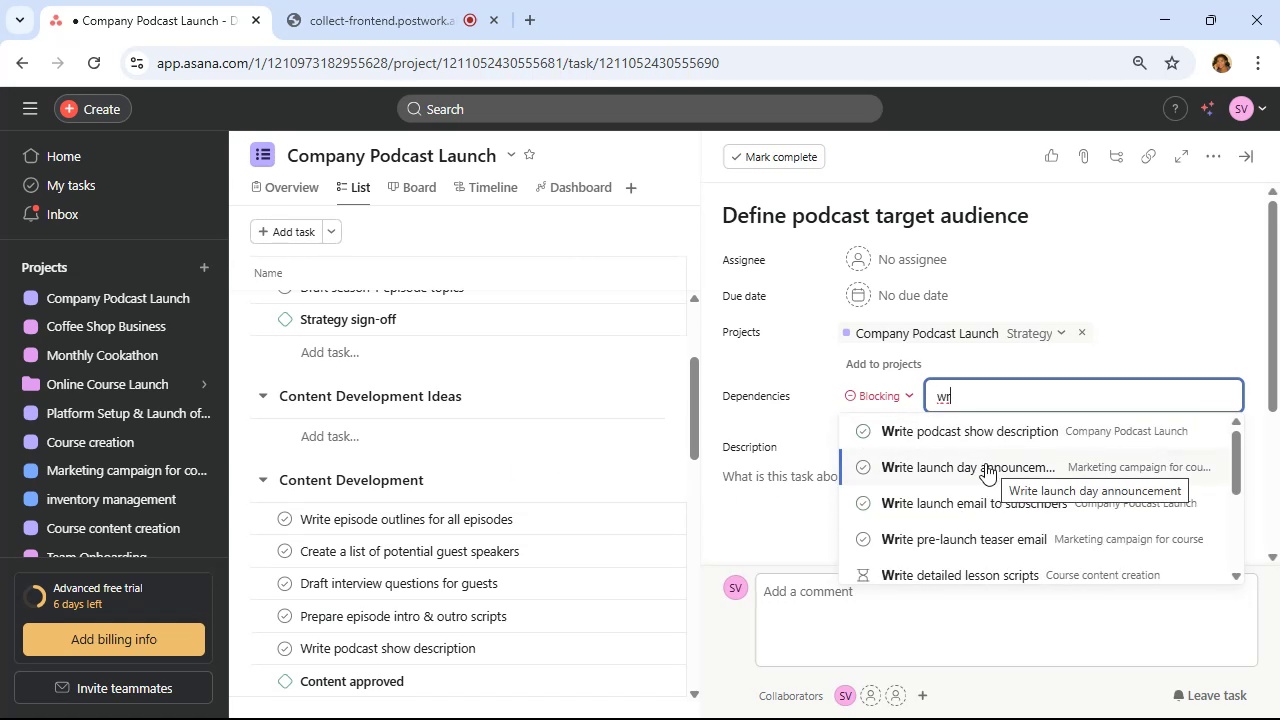 
type(ite)
 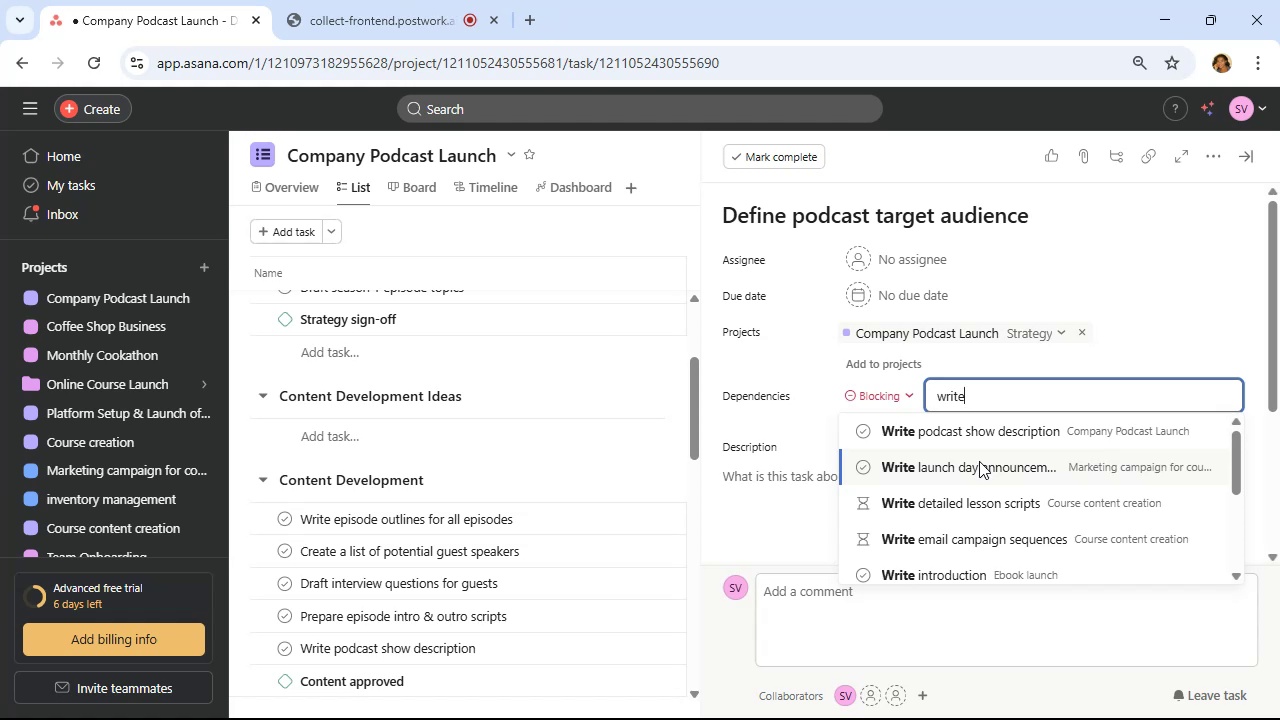 
scroll: coordinate [978, 461], scroll_direction: down, amount: 2.0
 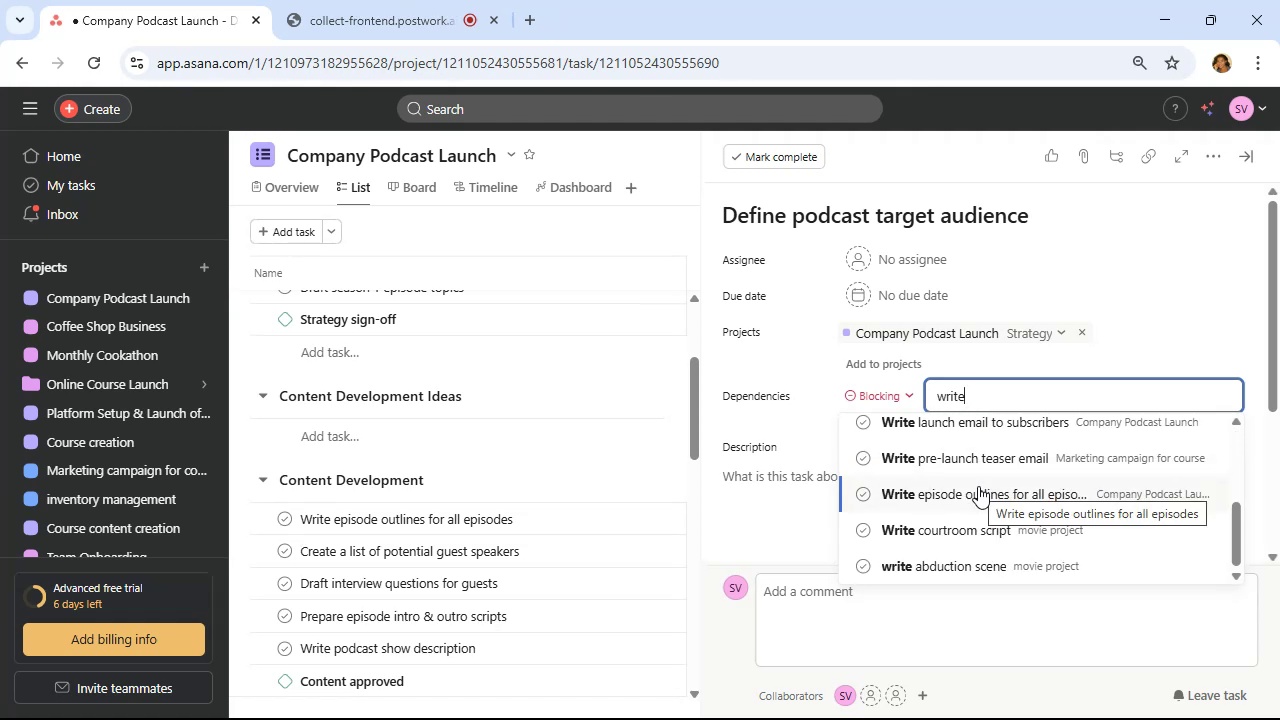 
left_click([978, 487])
 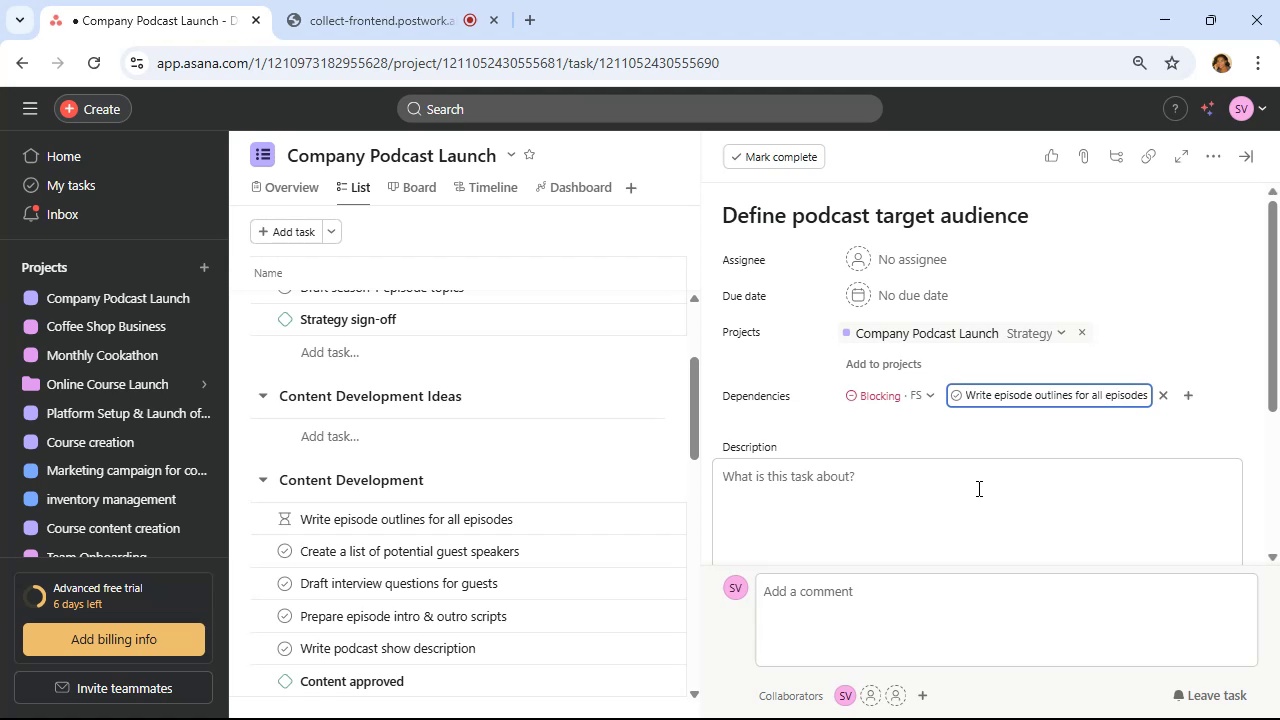 
wait(5.86)
 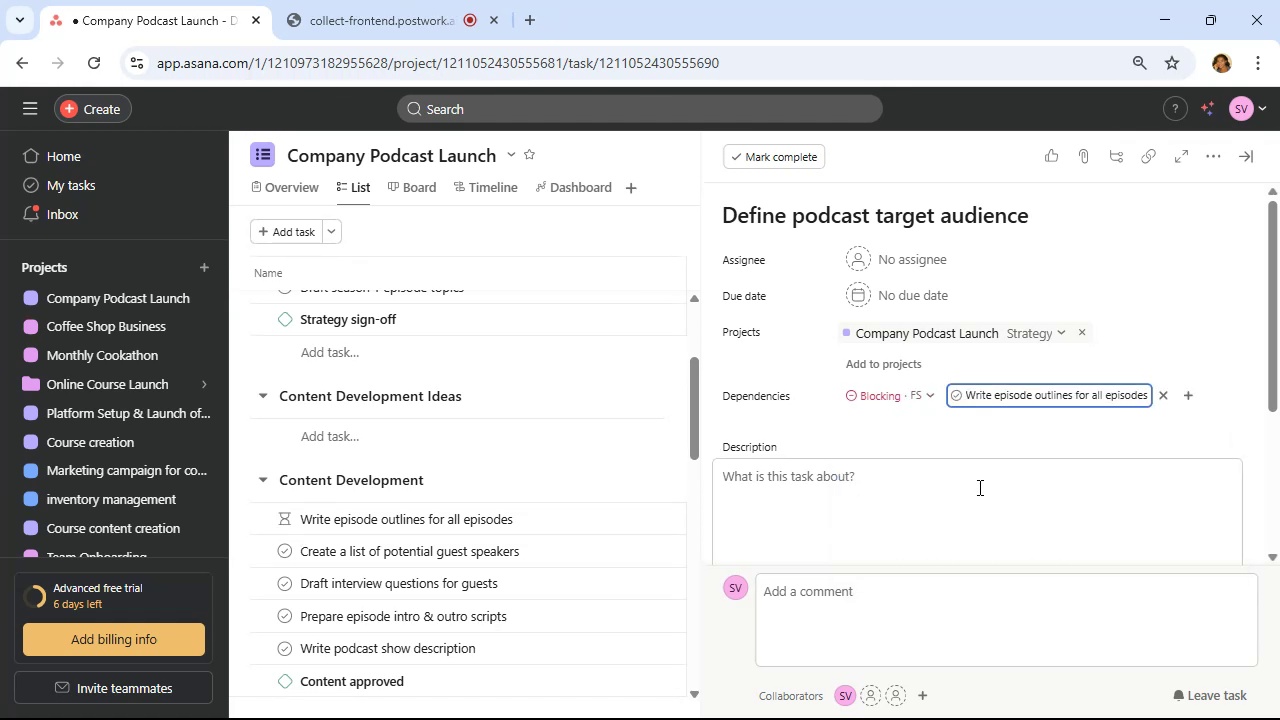 
scroll: coordinate [484, 475], scroll_direction: up, amount: 2.0
 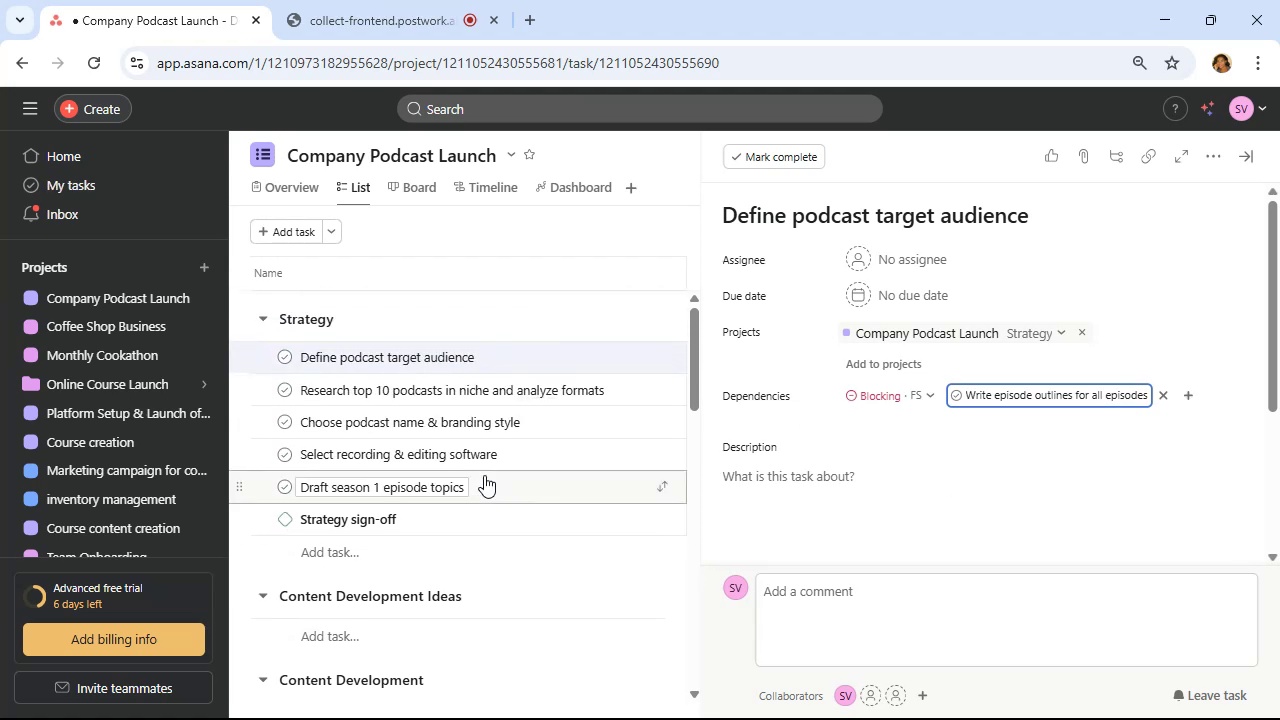 
scroll: coordinate [484, 475], scroll_direction: down, amount: 1.0
 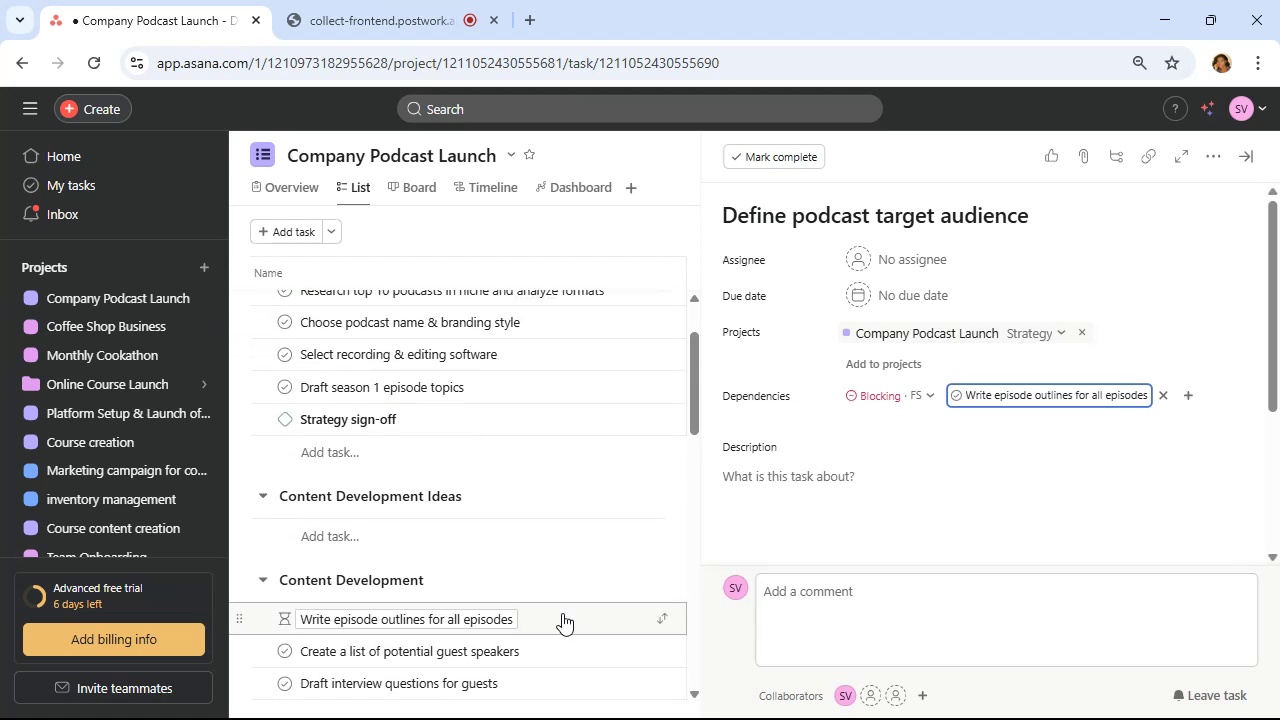 
left_click([562, 613])
 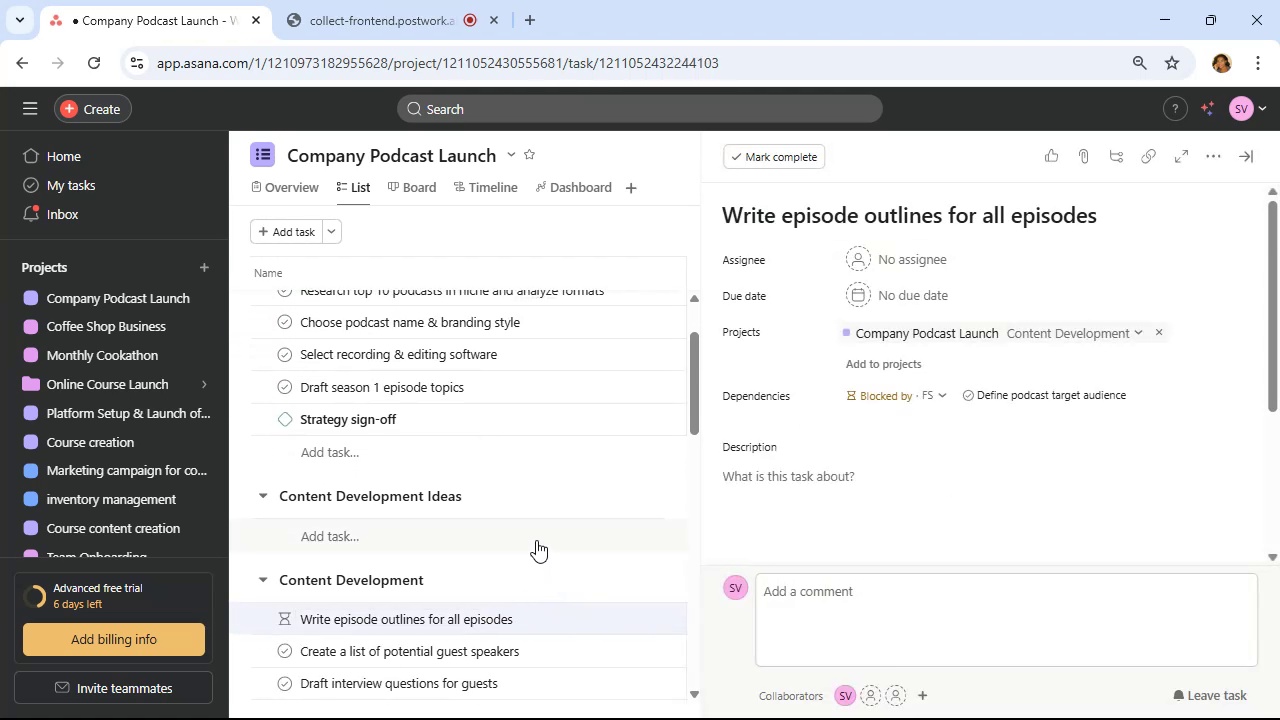 
scroll: coordinate [536, 540], scroll_direction: down, amount: 1.0
 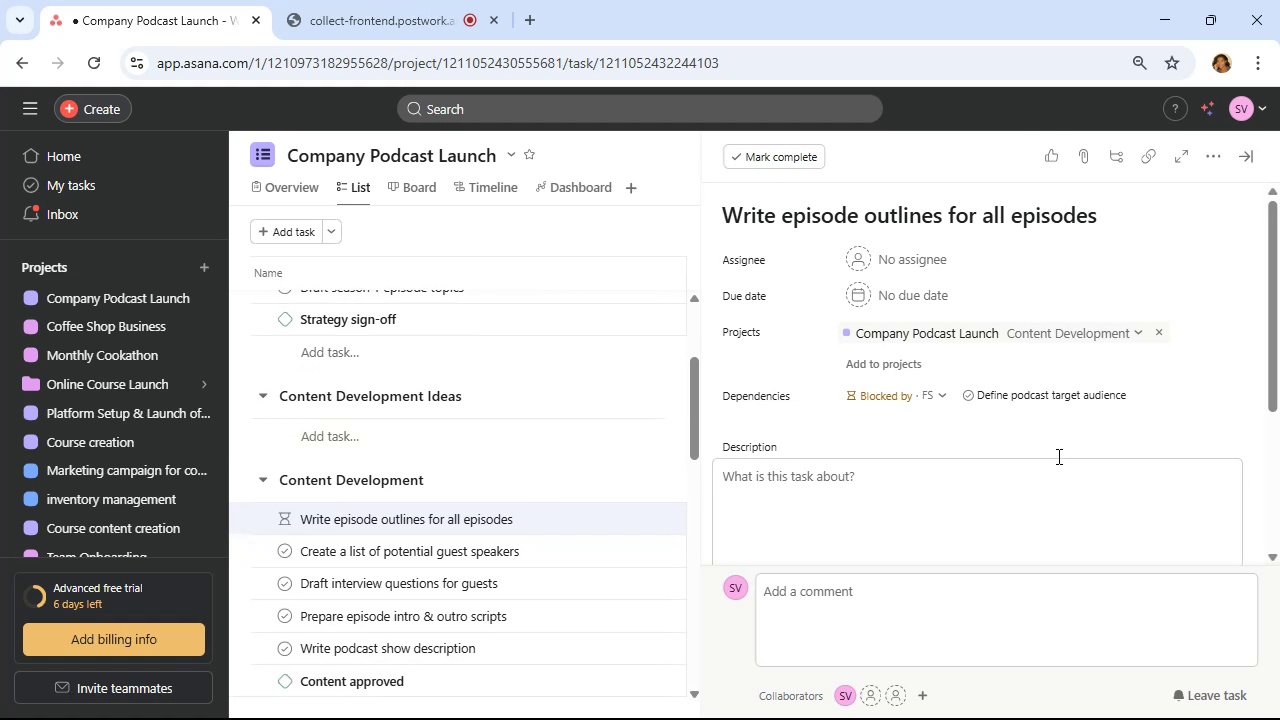 
mouse_move([1140, 406])
 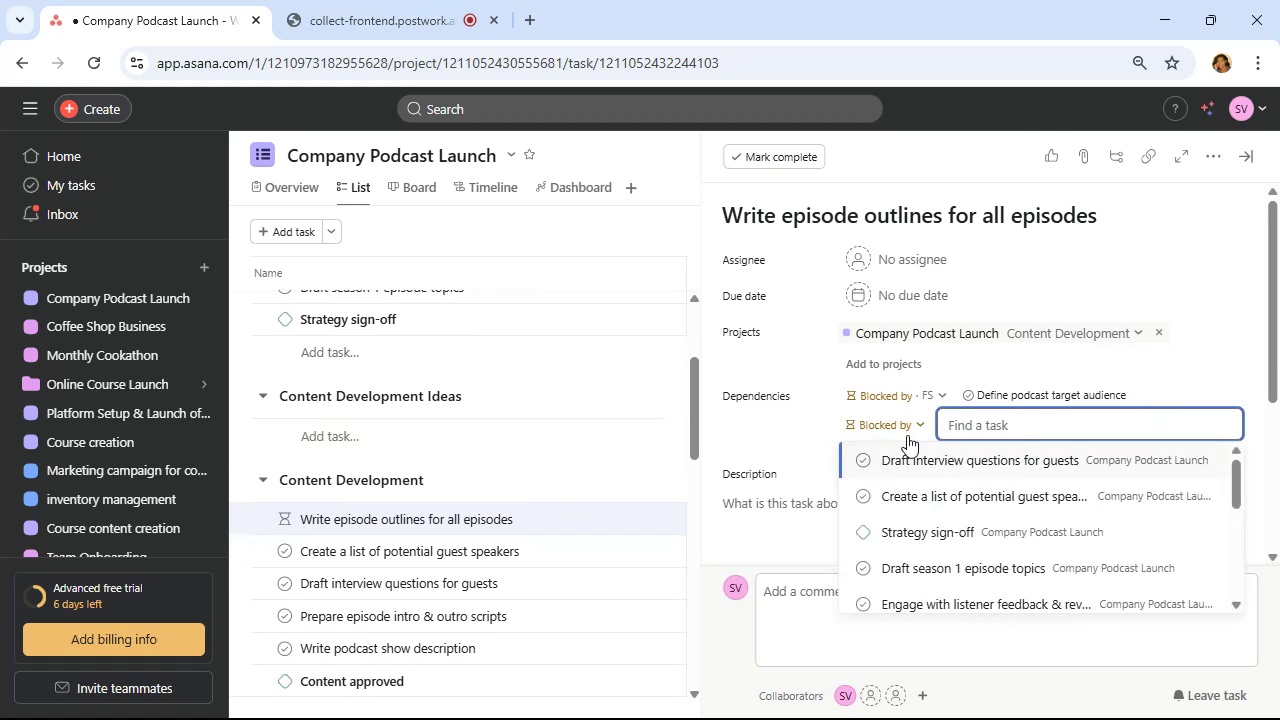 
left_click([906, 431])
 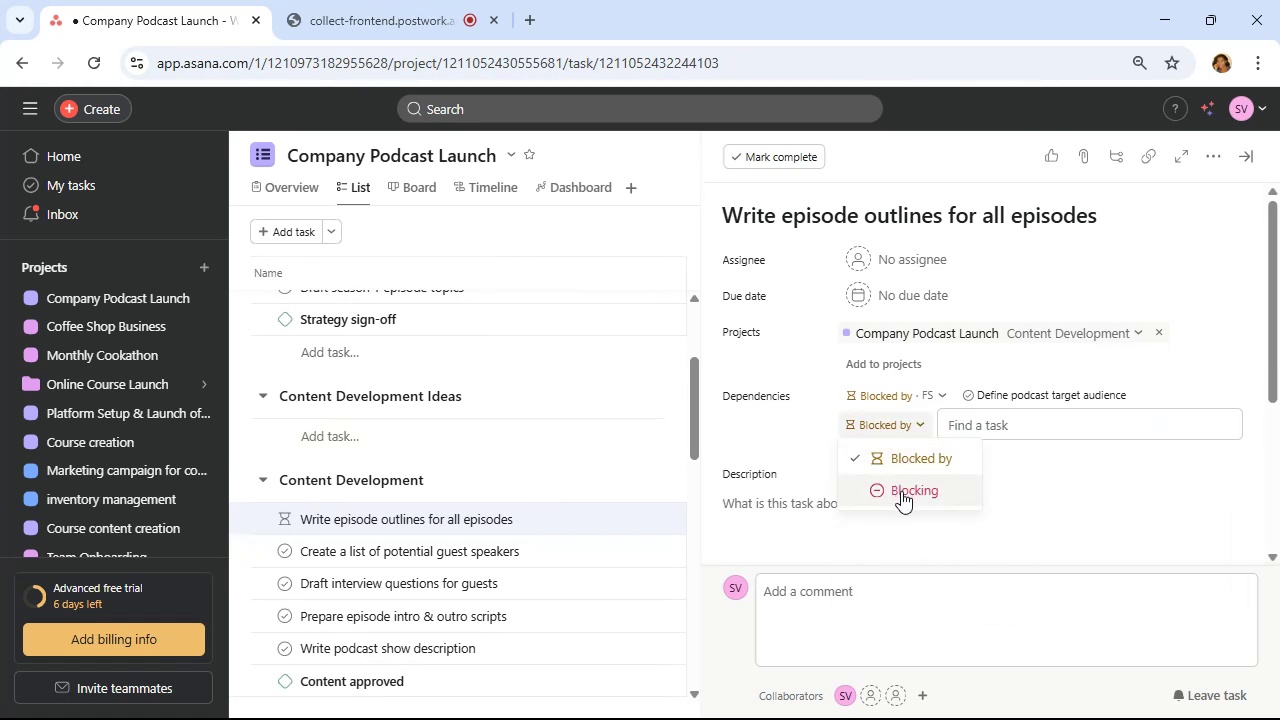 
left_click([901, 494])
 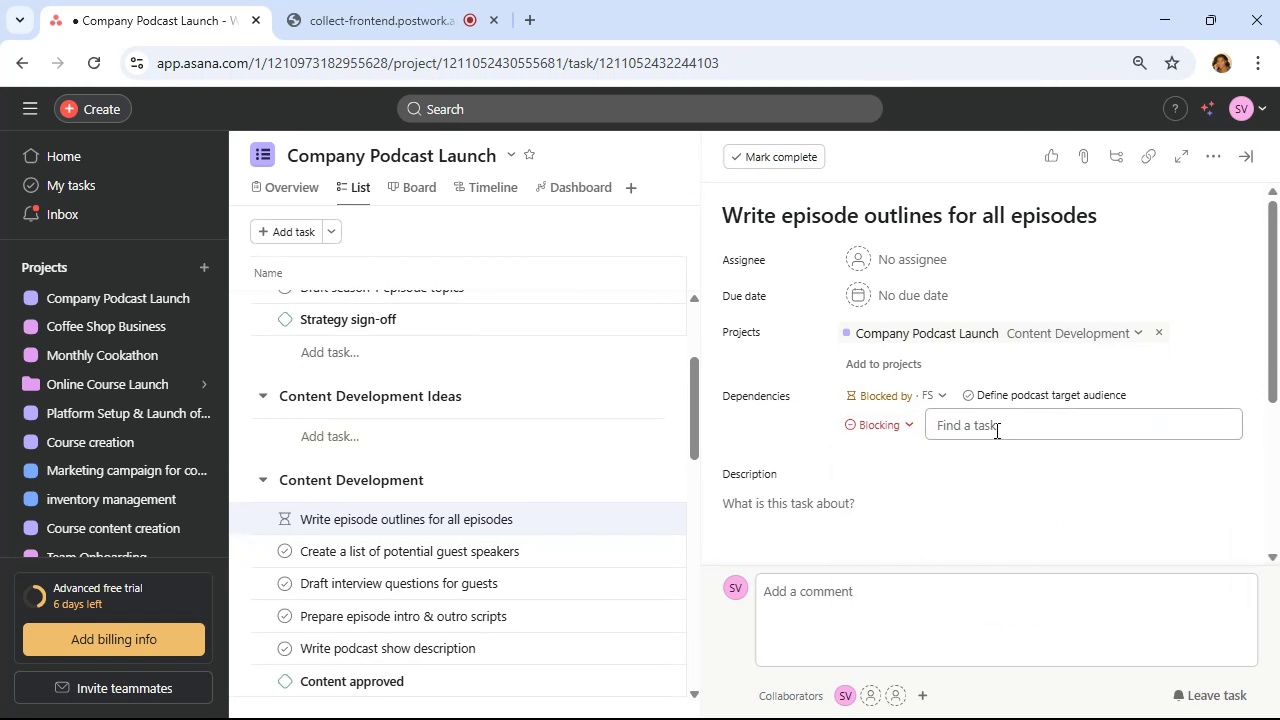 
left_click([999, 427])
 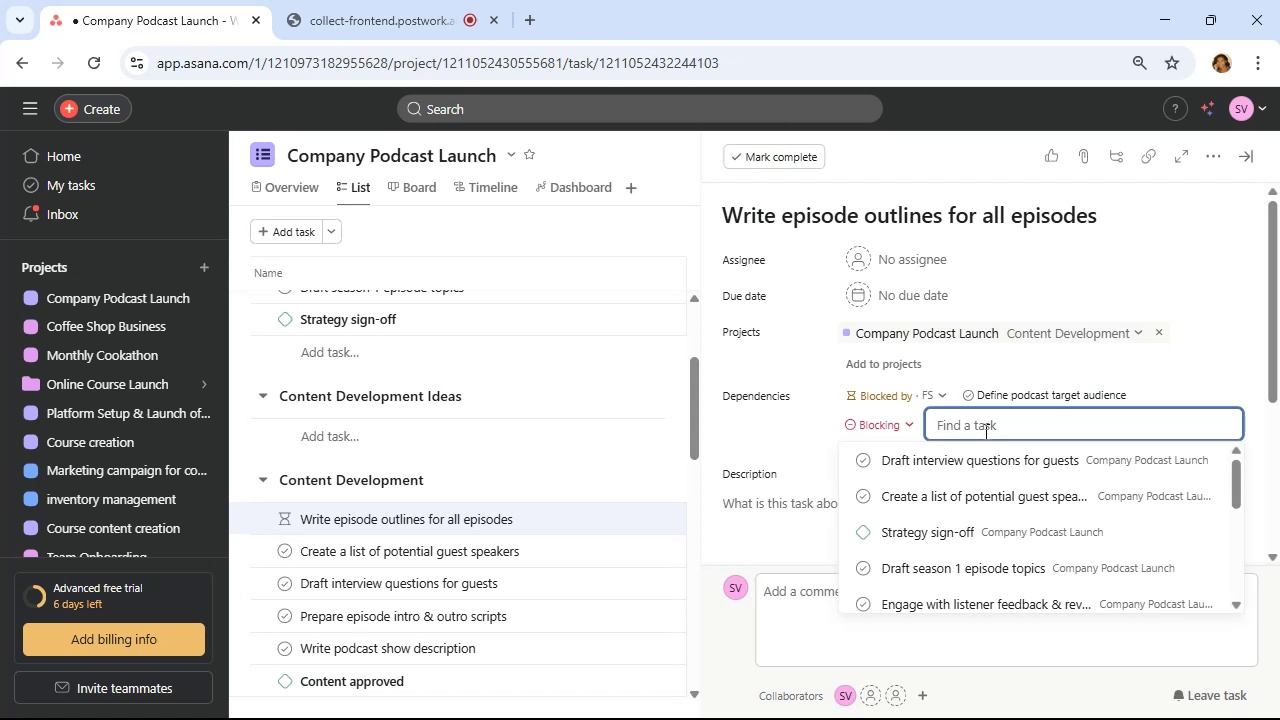 
wait(11.01)
 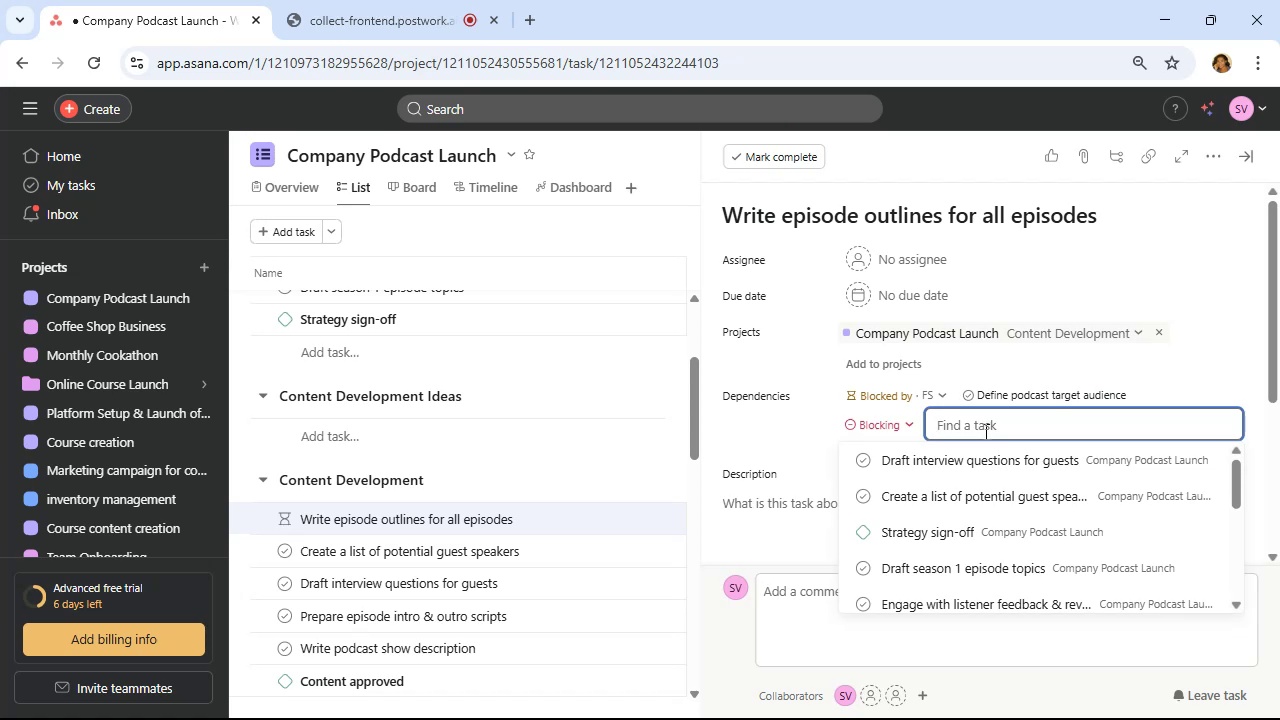 
type(pre)
 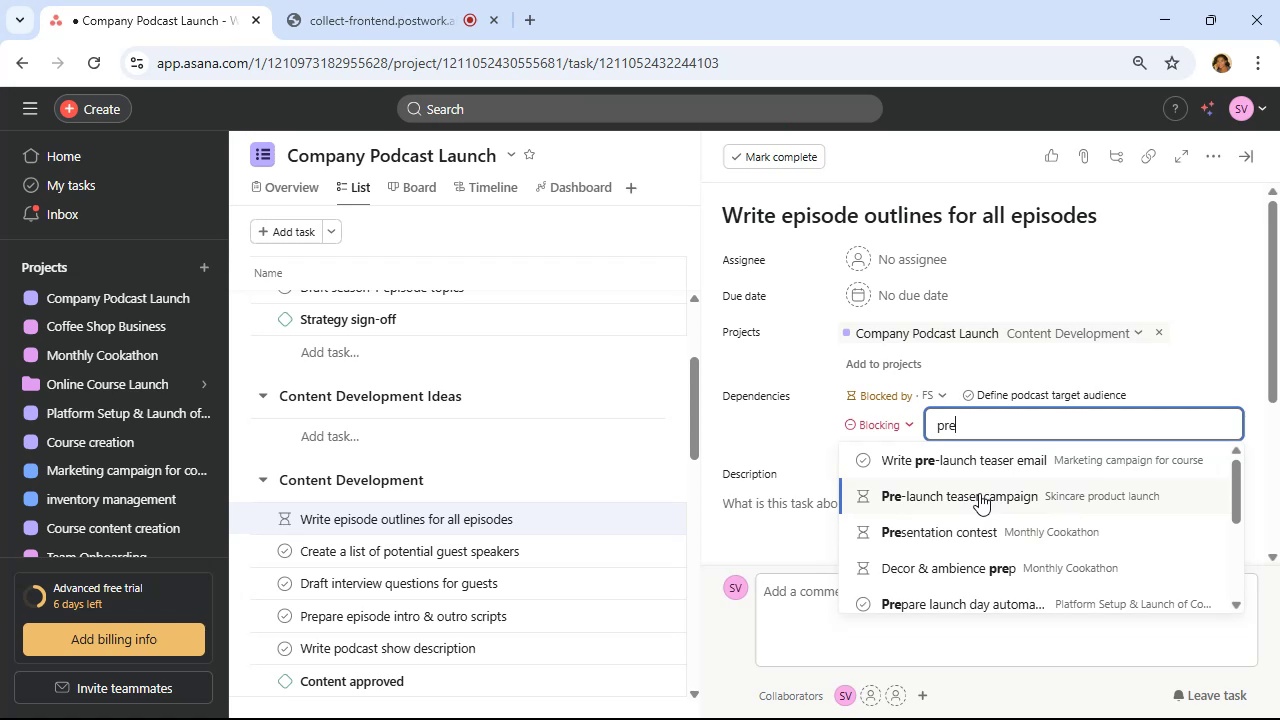 
key(P)
 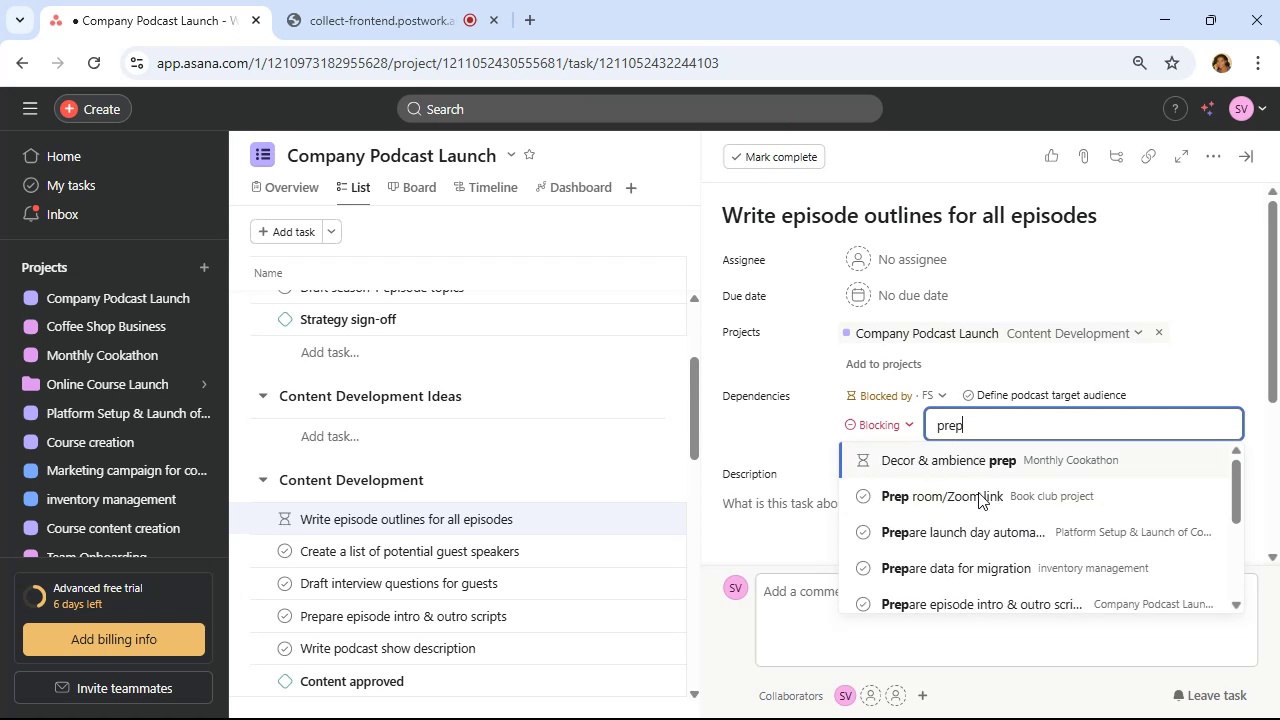 
scroll: coordinate [971, 506], scroll_direction: down, amount: 1.0
 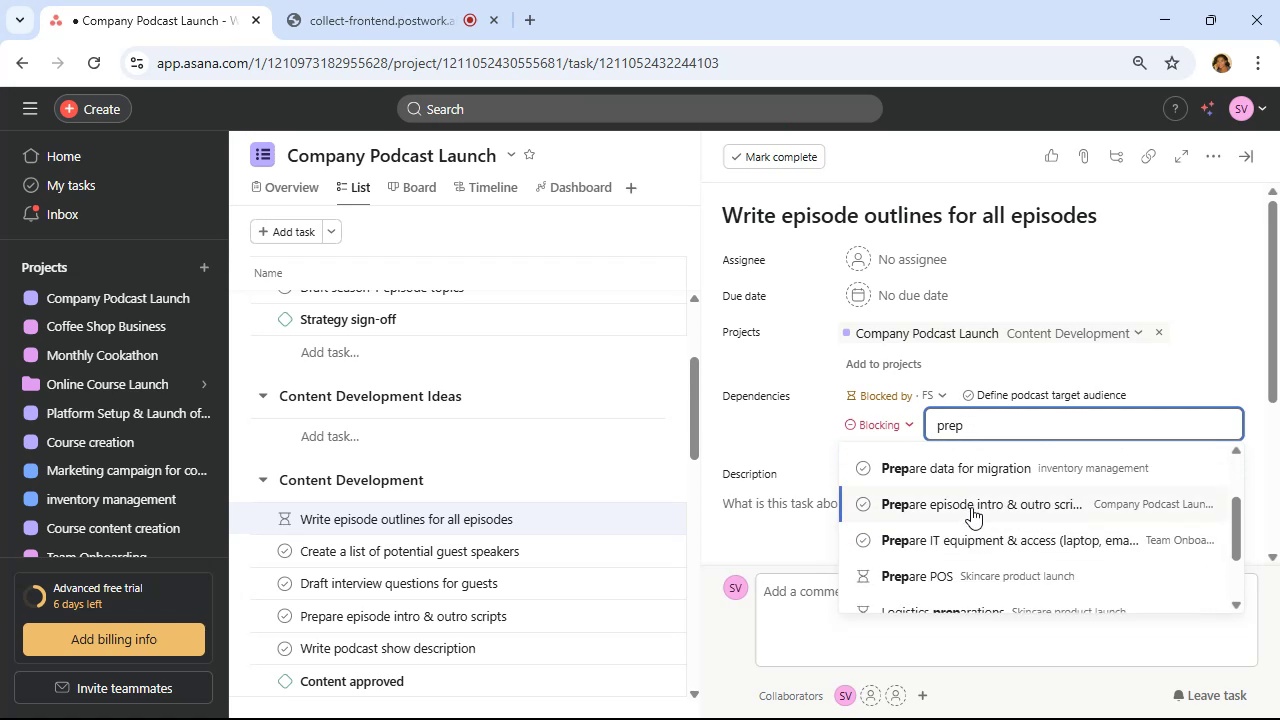 
left_click([971, 507])
 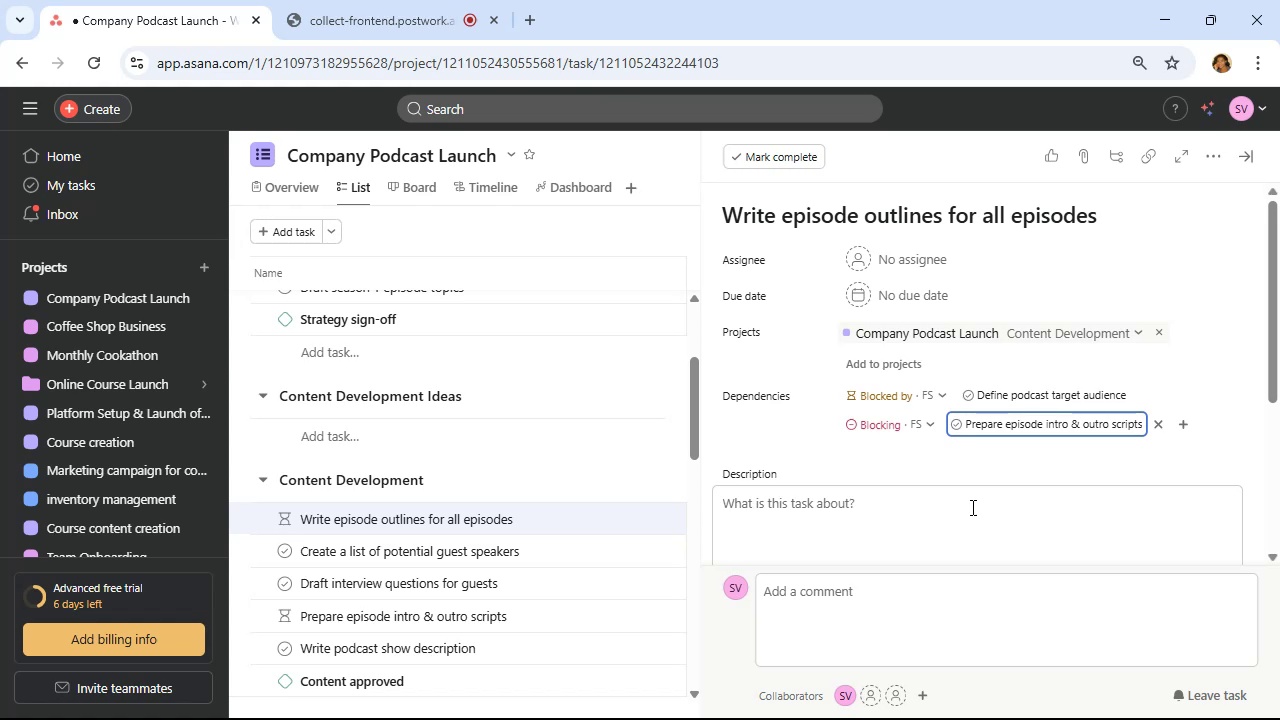 
wait(9.21)
 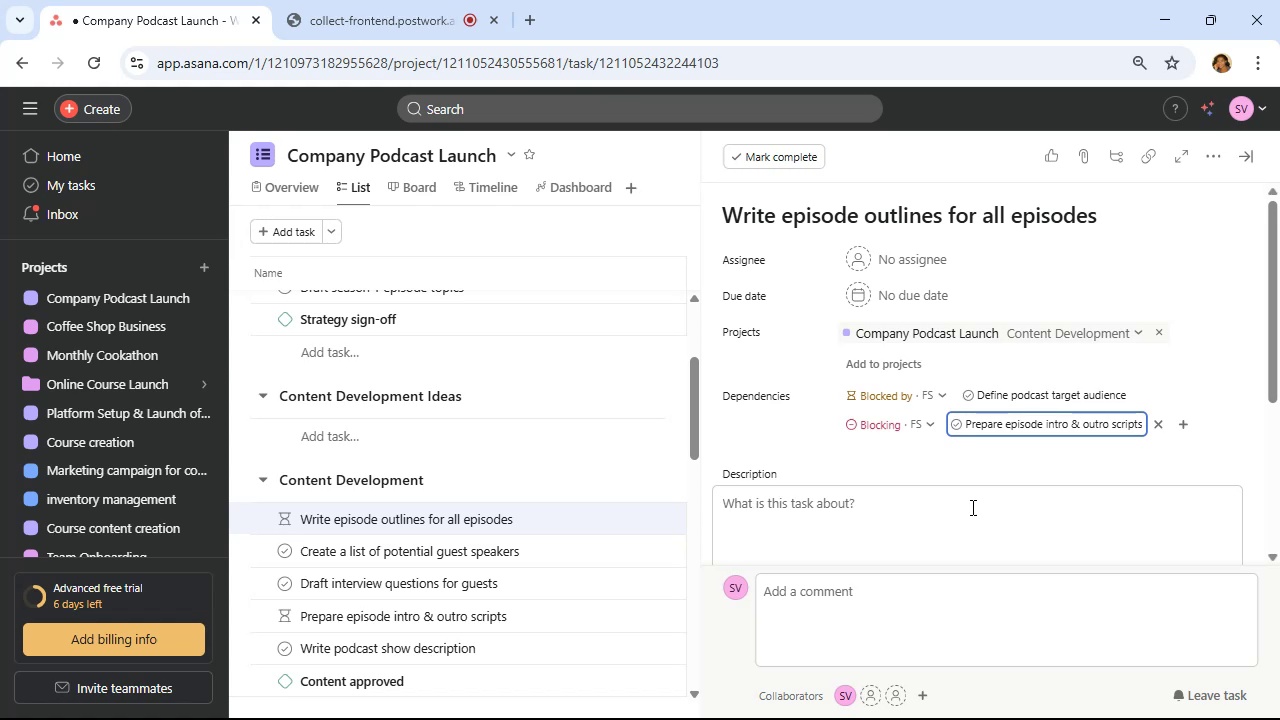 
left_click([1191, 422])
 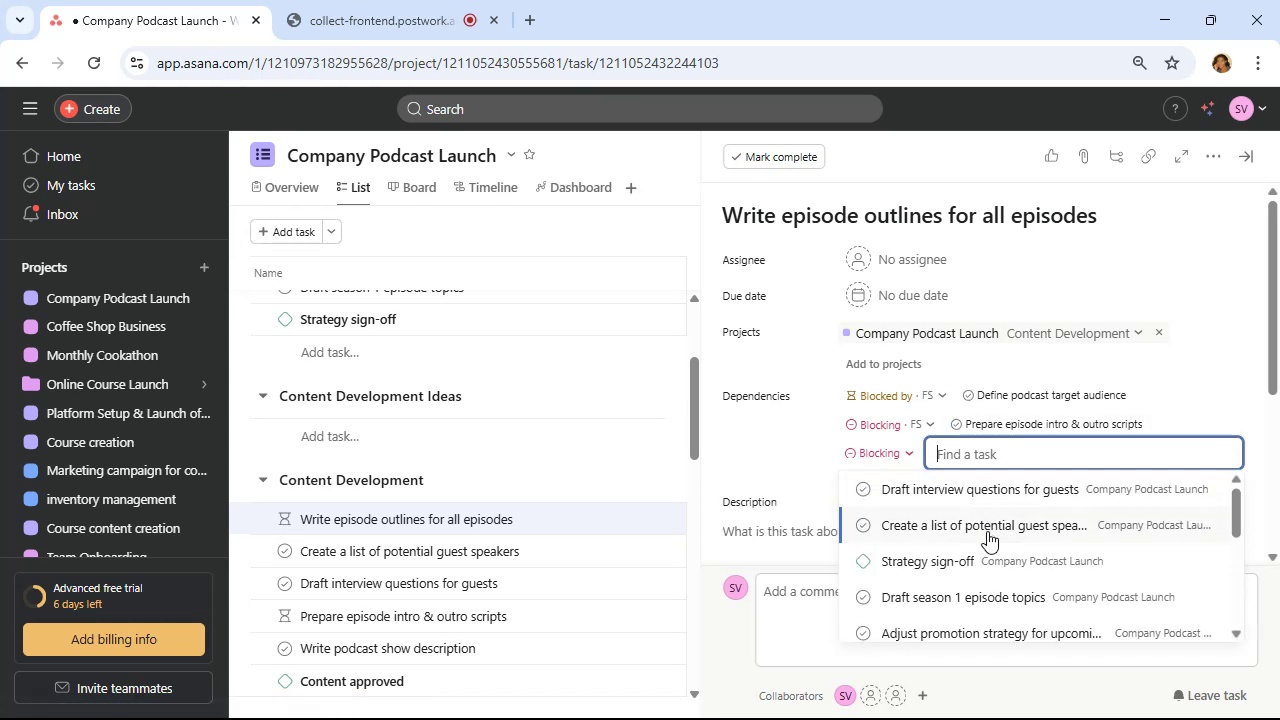 
left_click([987, 531])
 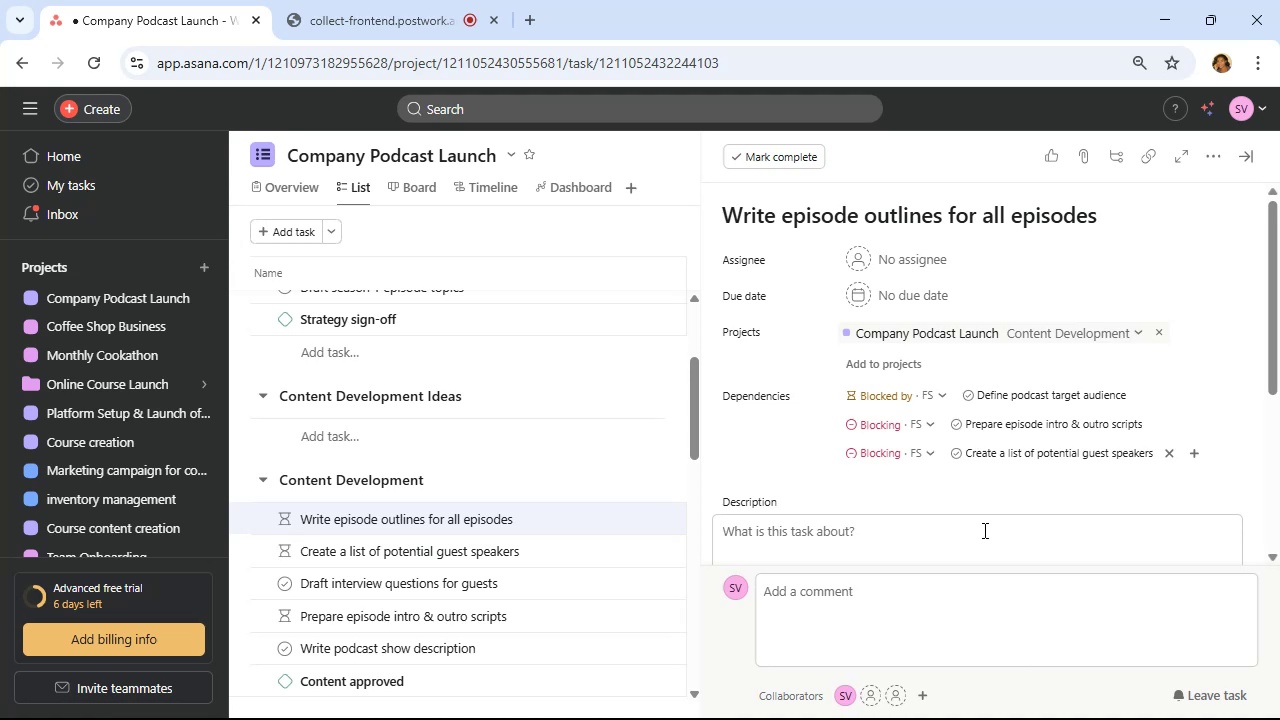 
wait(5.6)
 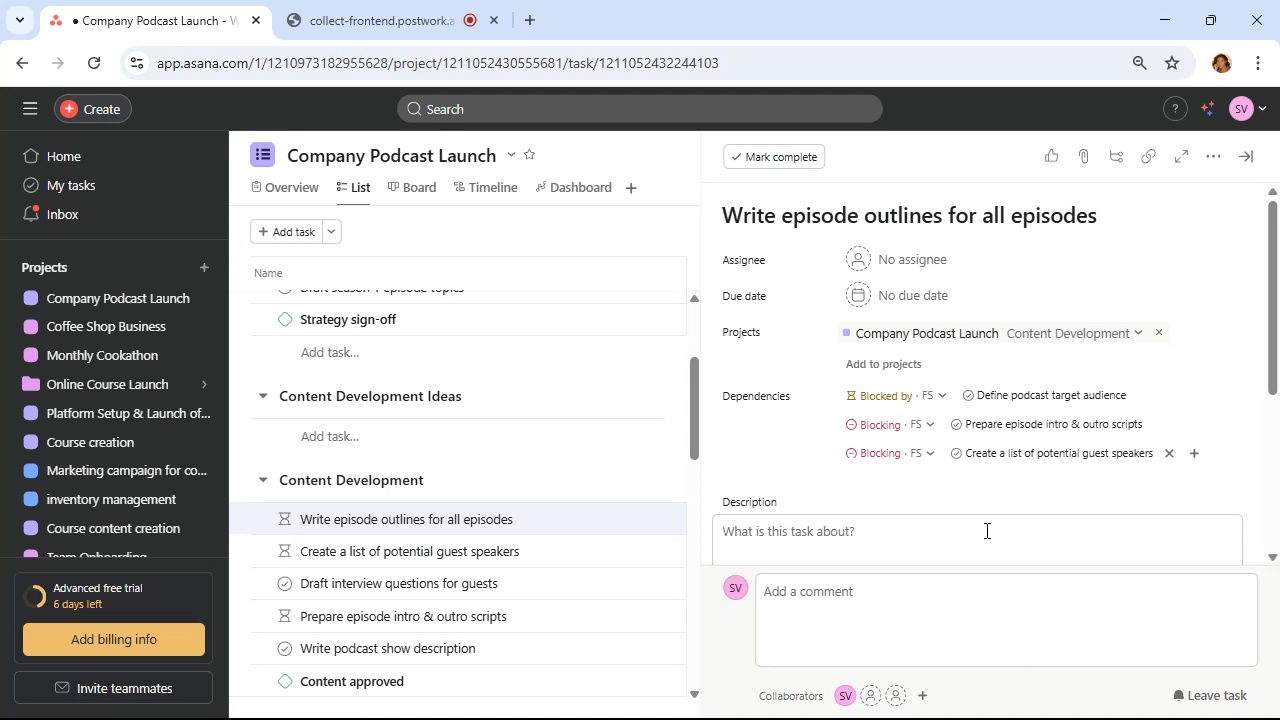 
scroll: coordinate [491, 501], scroll_direction: down, amount: 3.0
 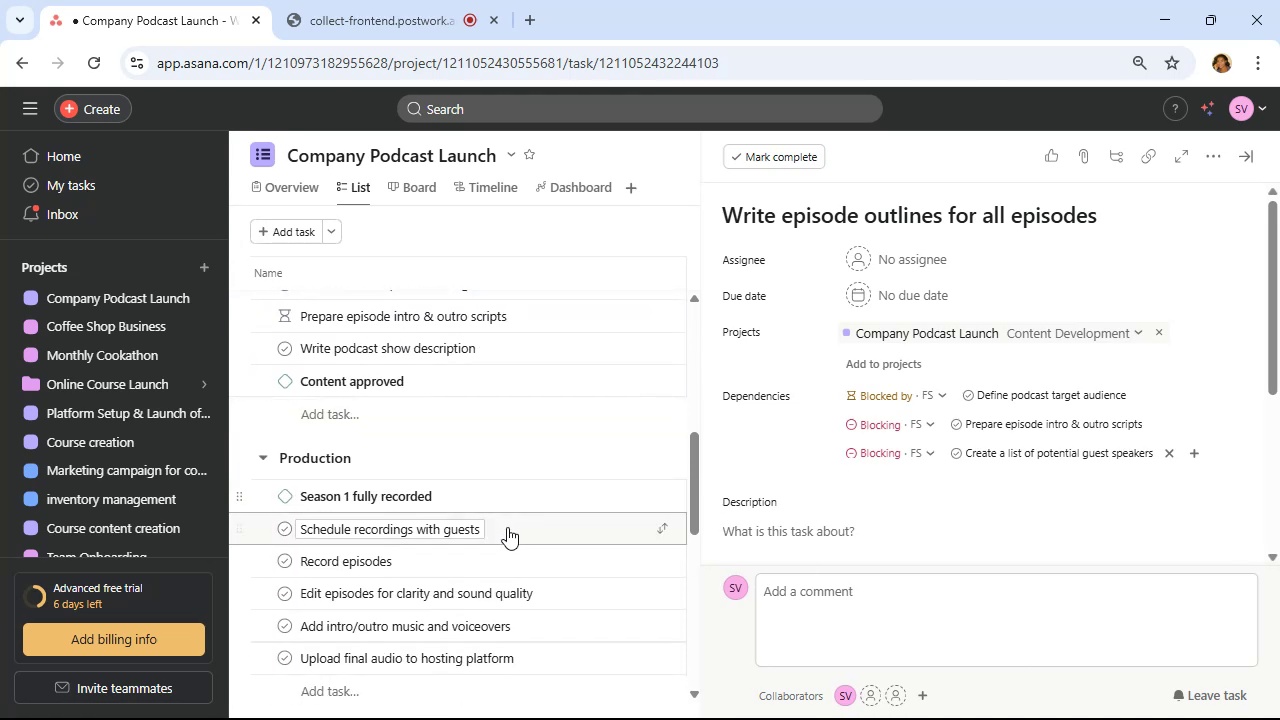 
left_click([530, 559])
 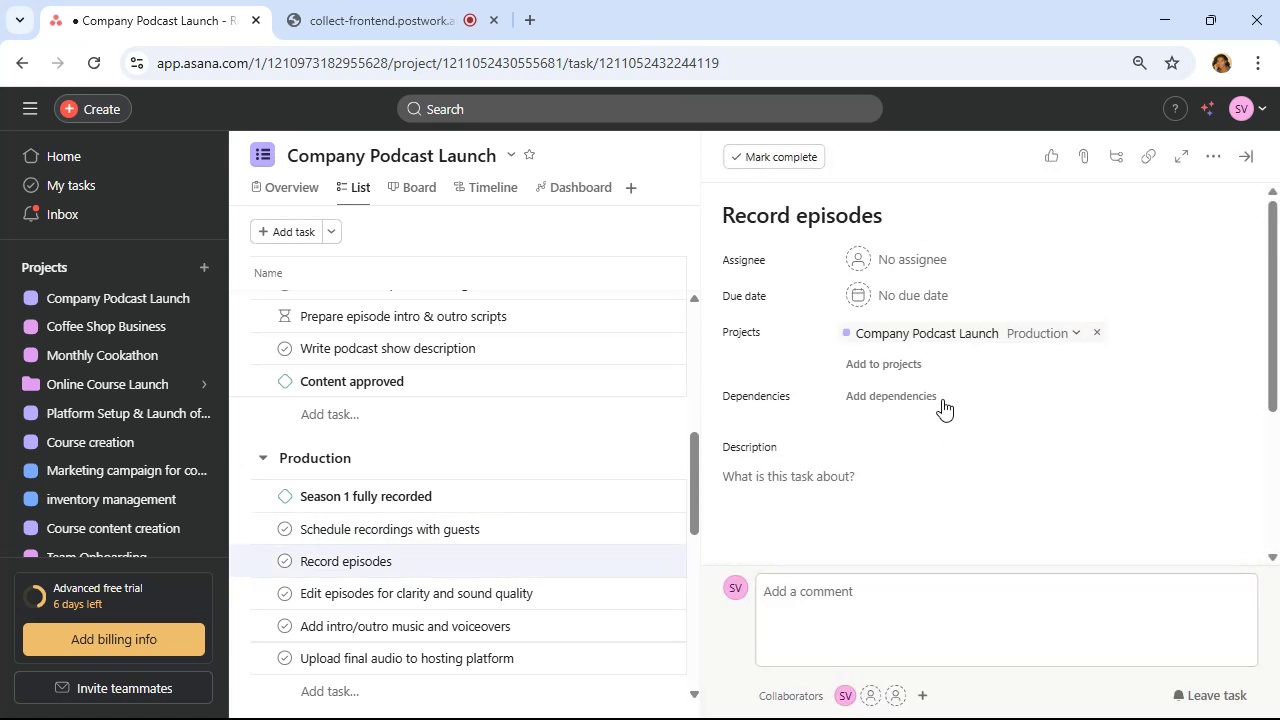 
left_click([929, 399])
 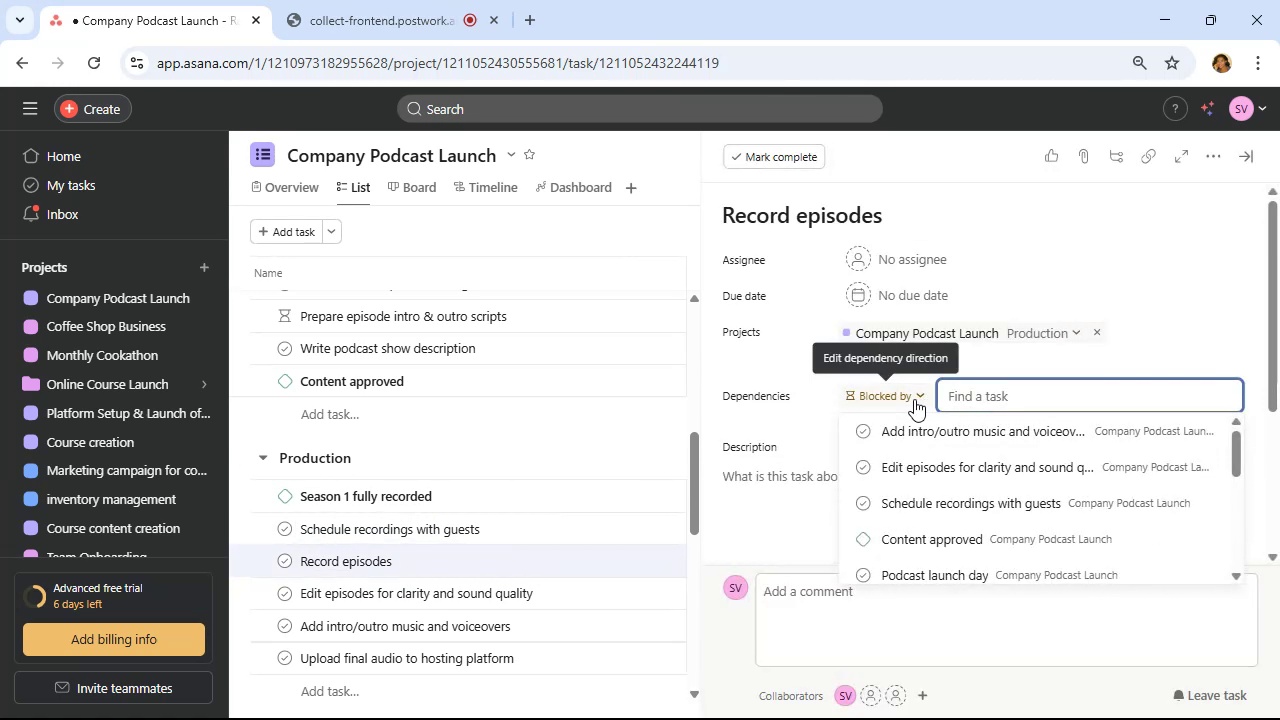 
wait(5.36)
 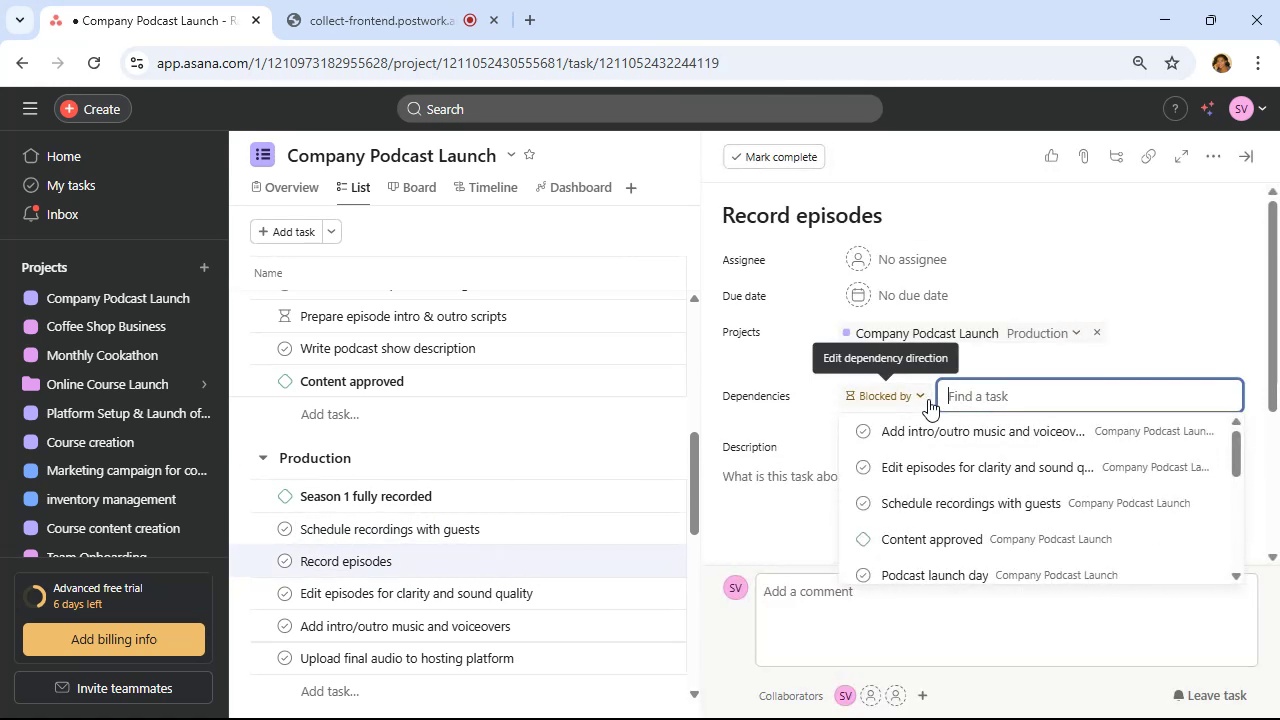 
left_click([919, 540])
 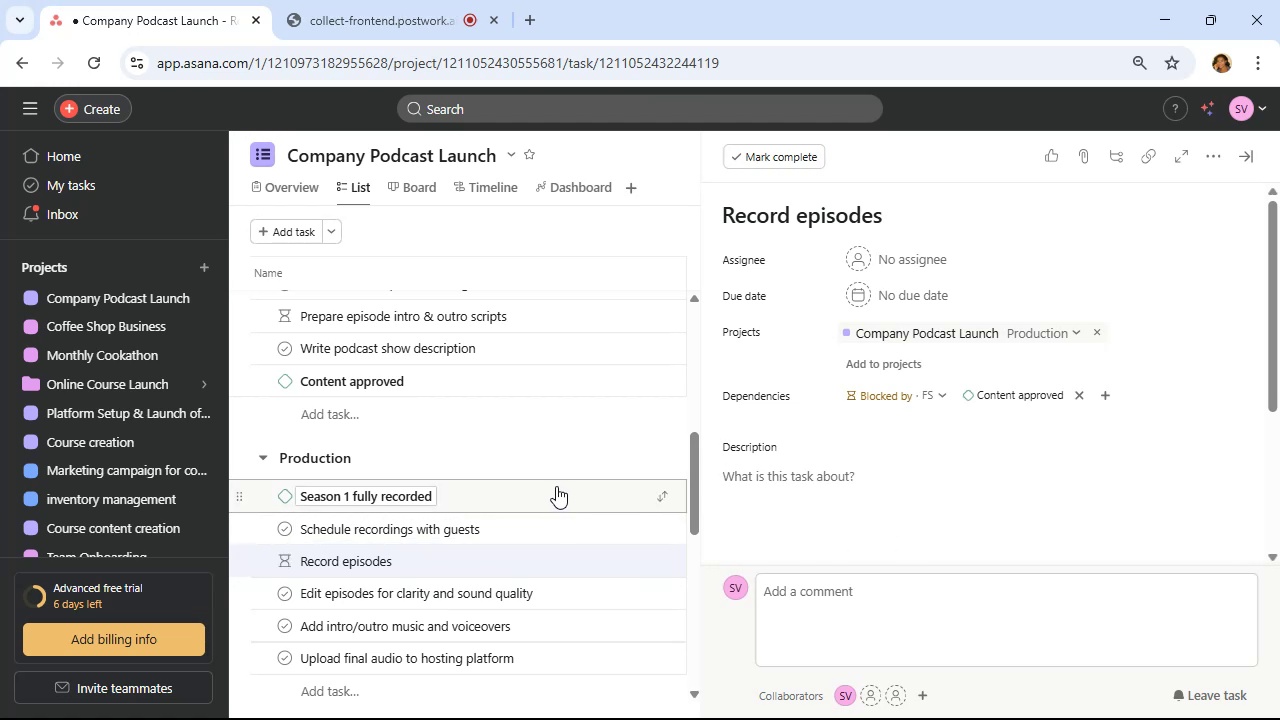 
wait(8.03)
 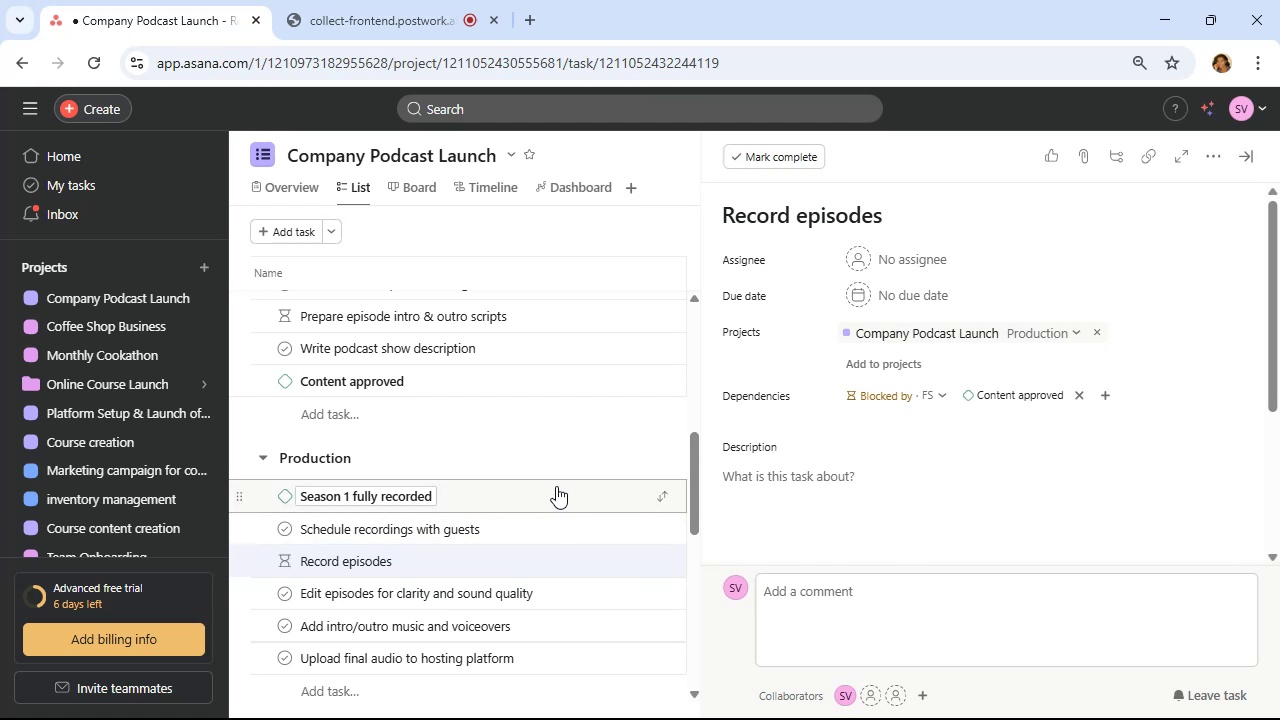 
scroll: coordinate [556, 485], scroll_direction: down, amount: 1.0
 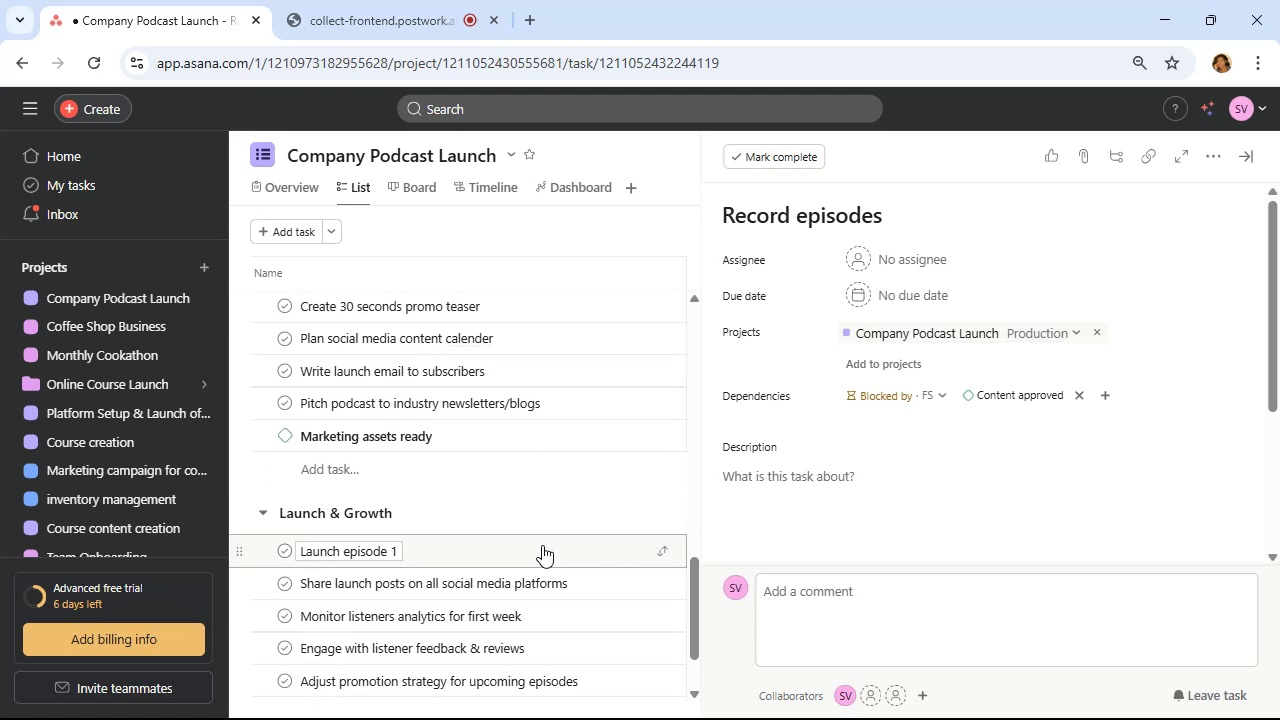 
left_click([542, 545])
 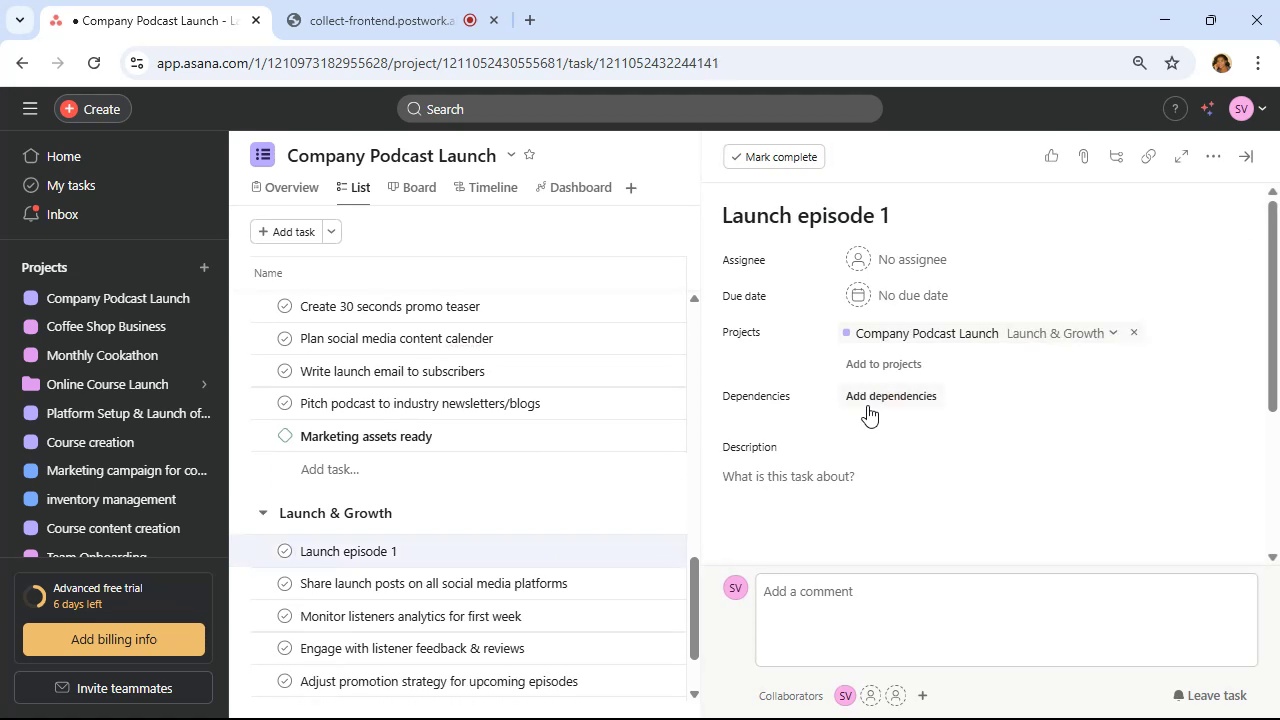 
left_click([867, 405])
 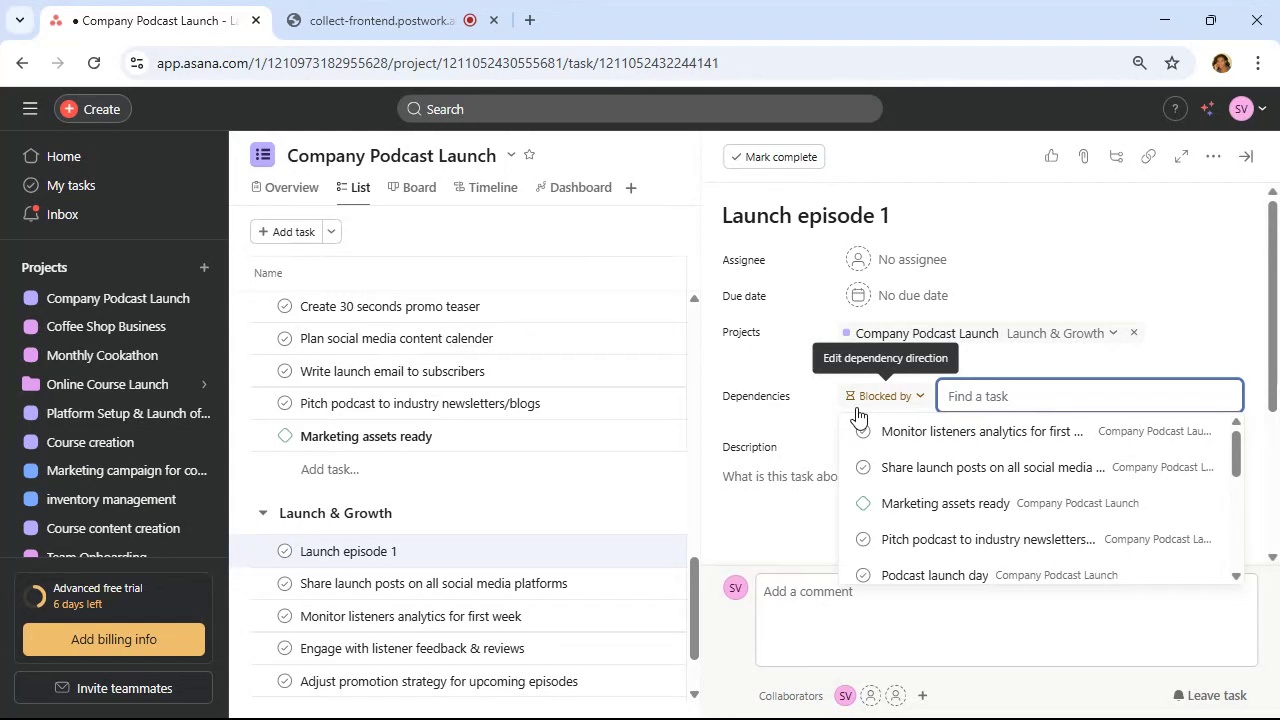 
wait(13.08)
 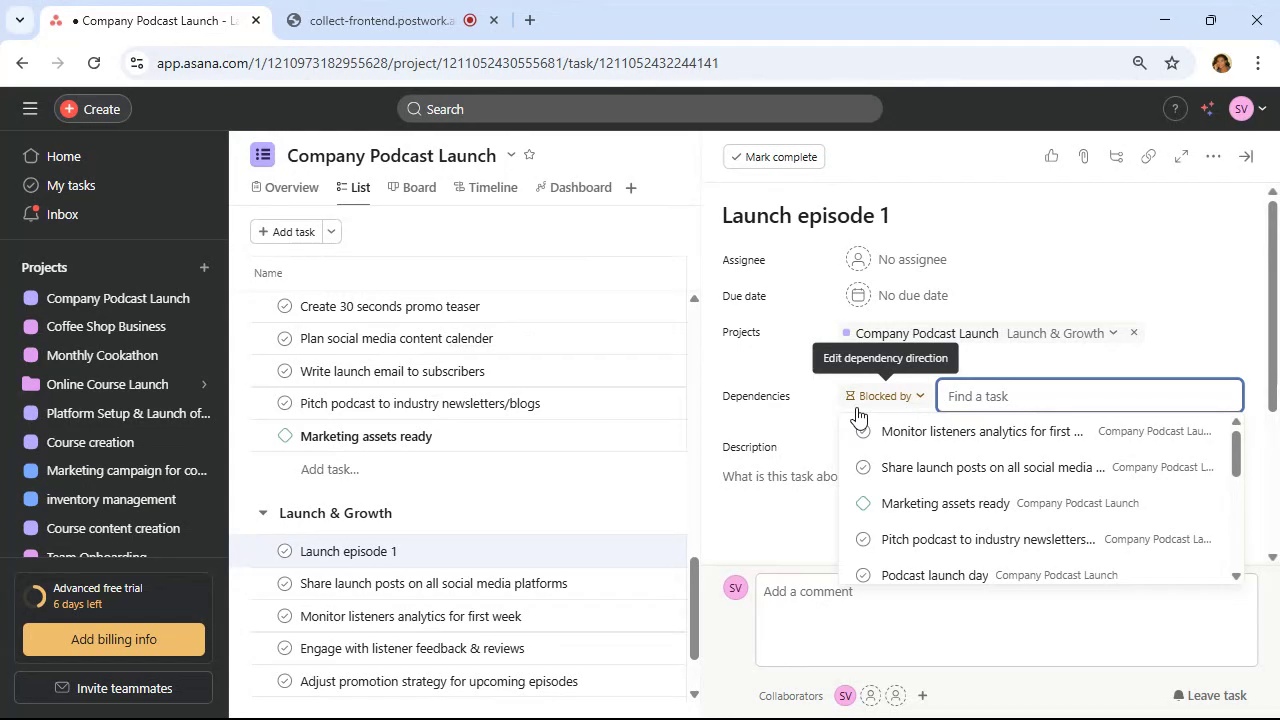 
left_click([908, 506])
 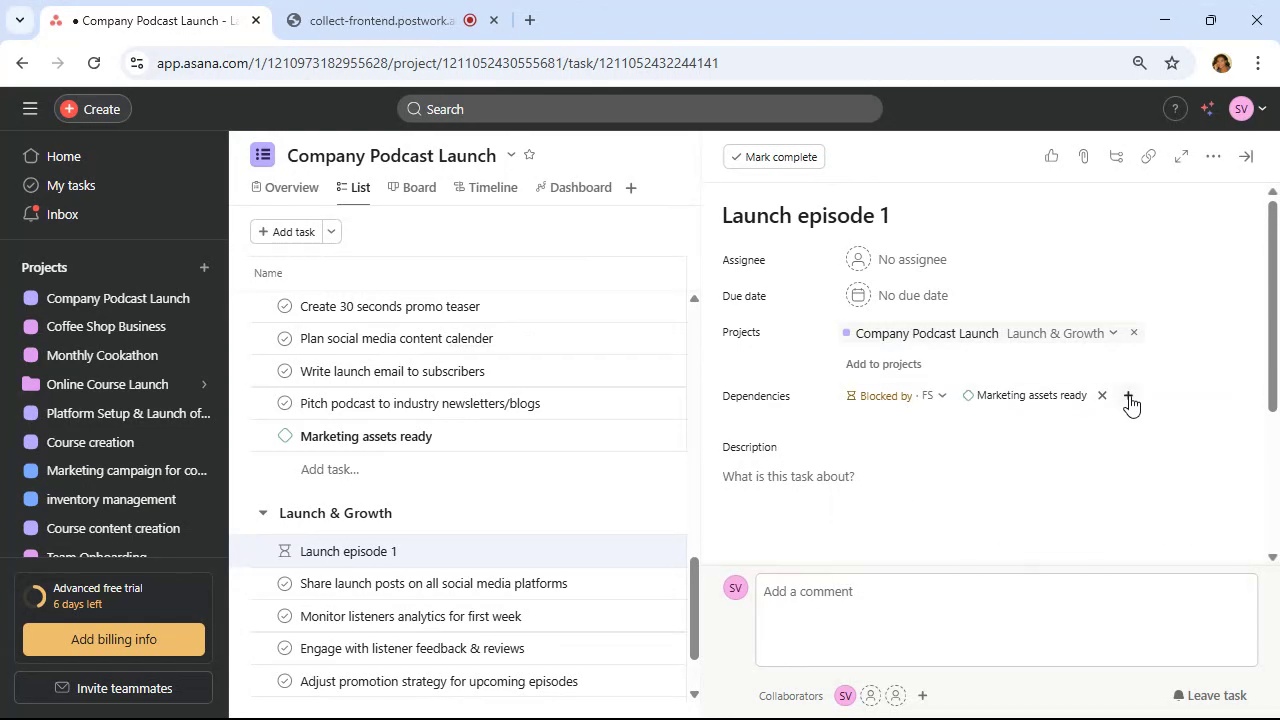 
left_click([1129, 395])
 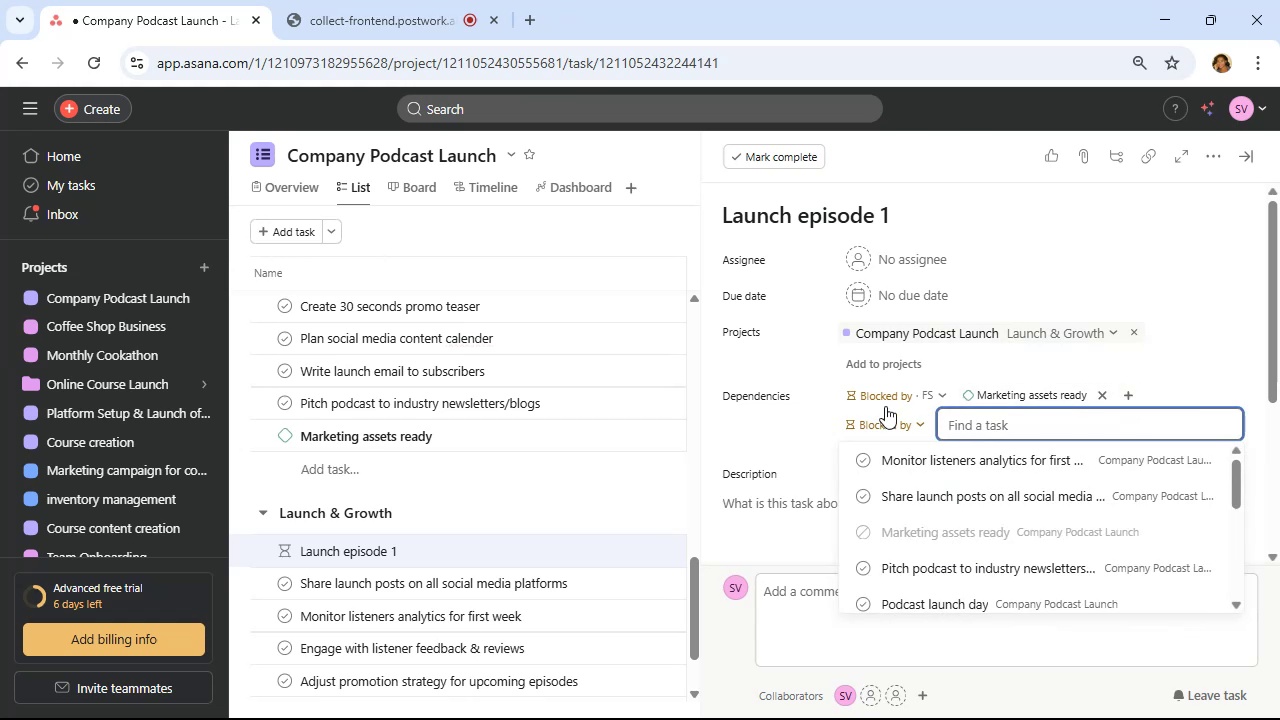 
scroll: coordinate [482, 409], scroll_direction: up, amount: 2.0
 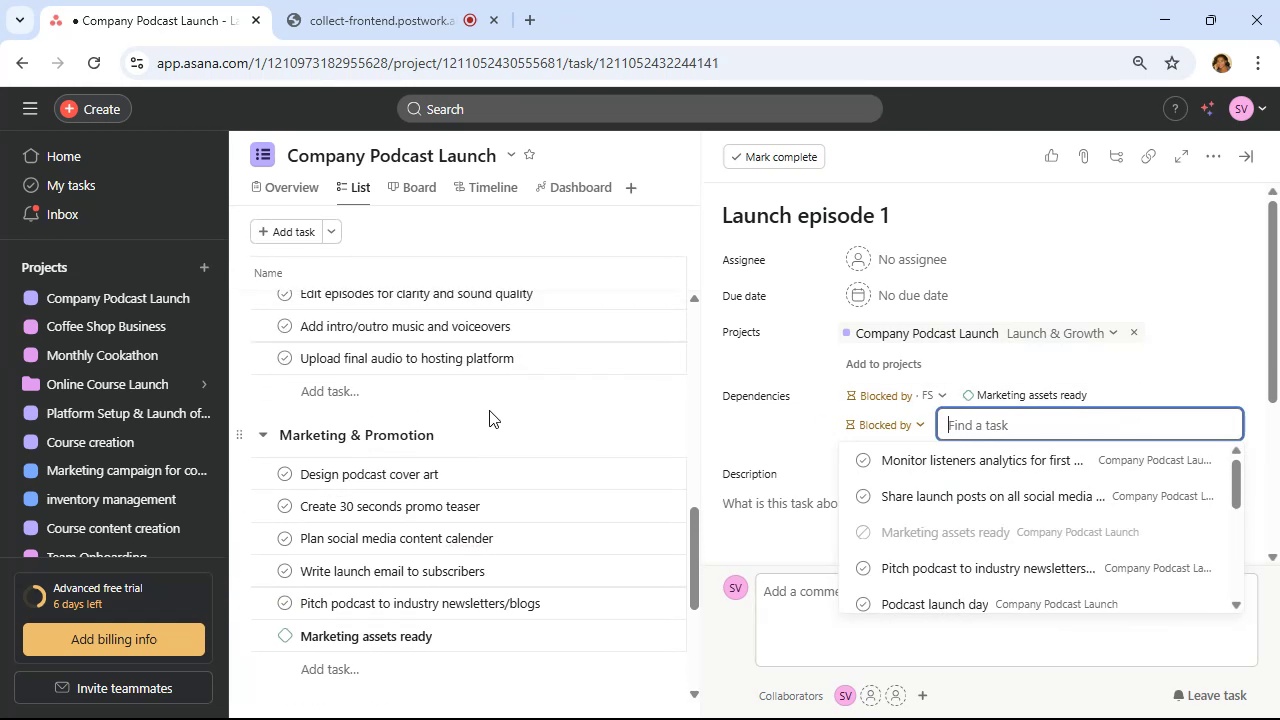 
wait(8.97)
 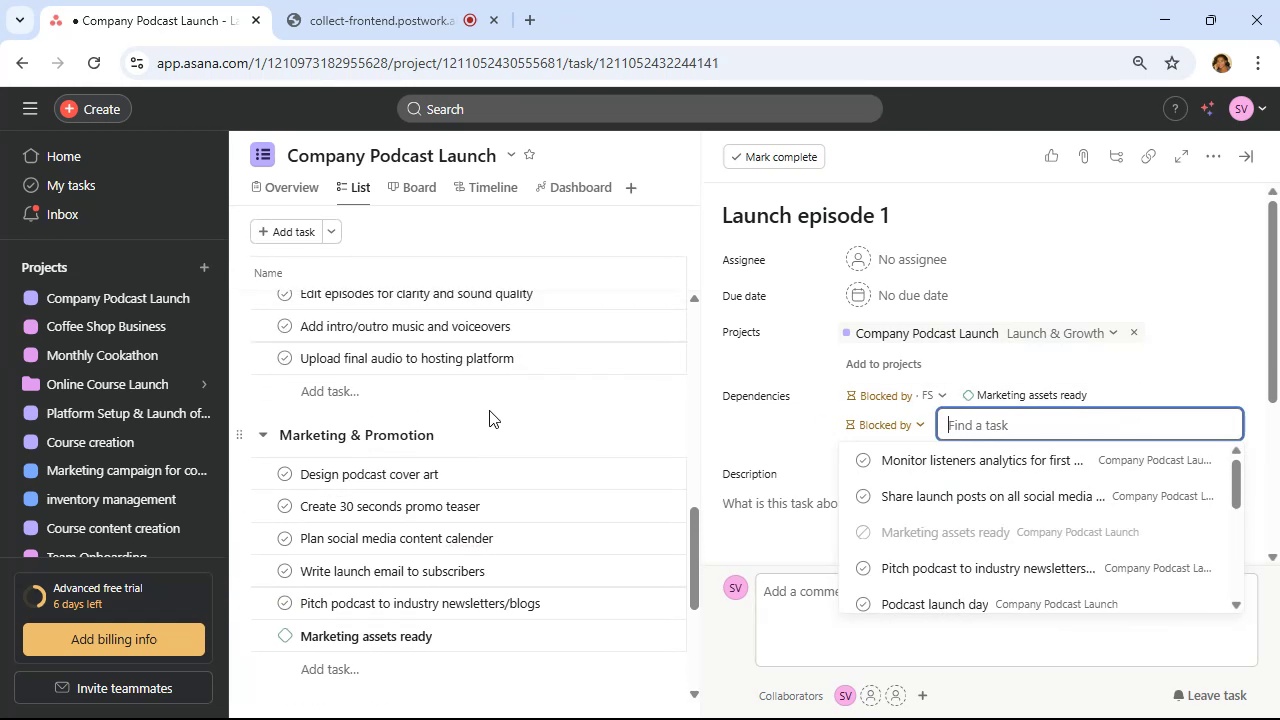 
type(uplo)
 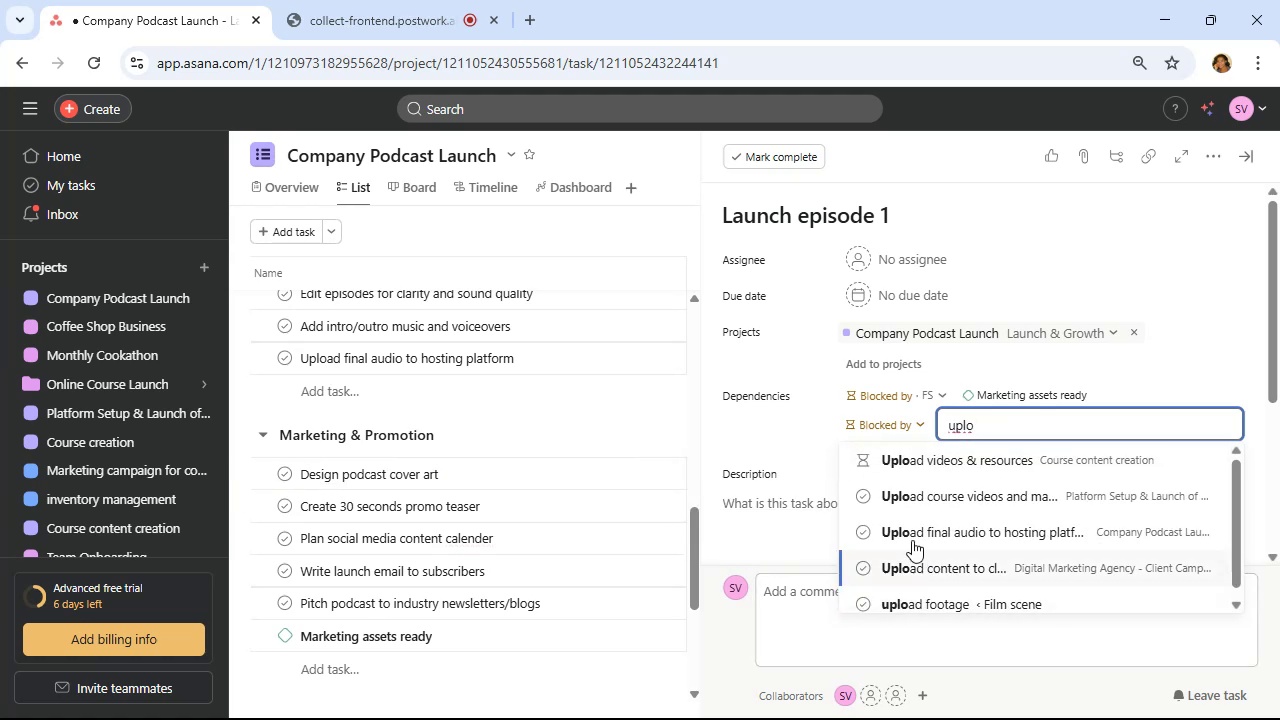 
left_click([954, 521])
 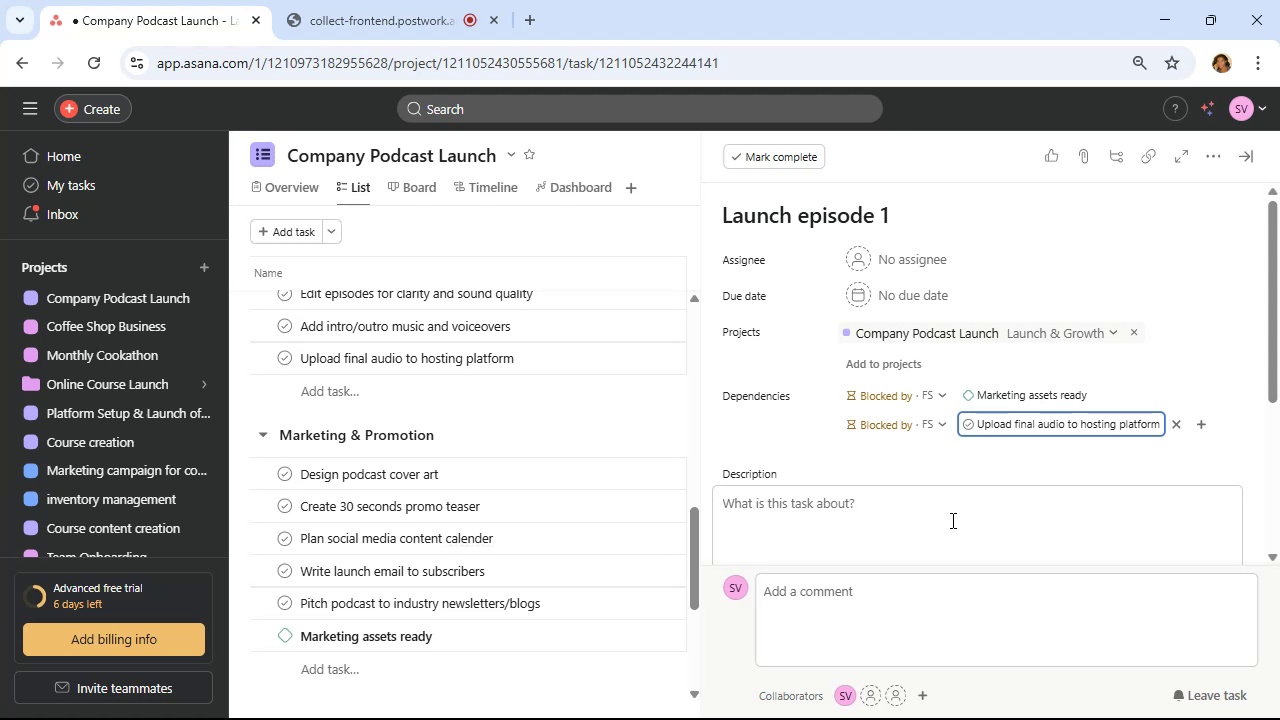 
wait(9.87)
 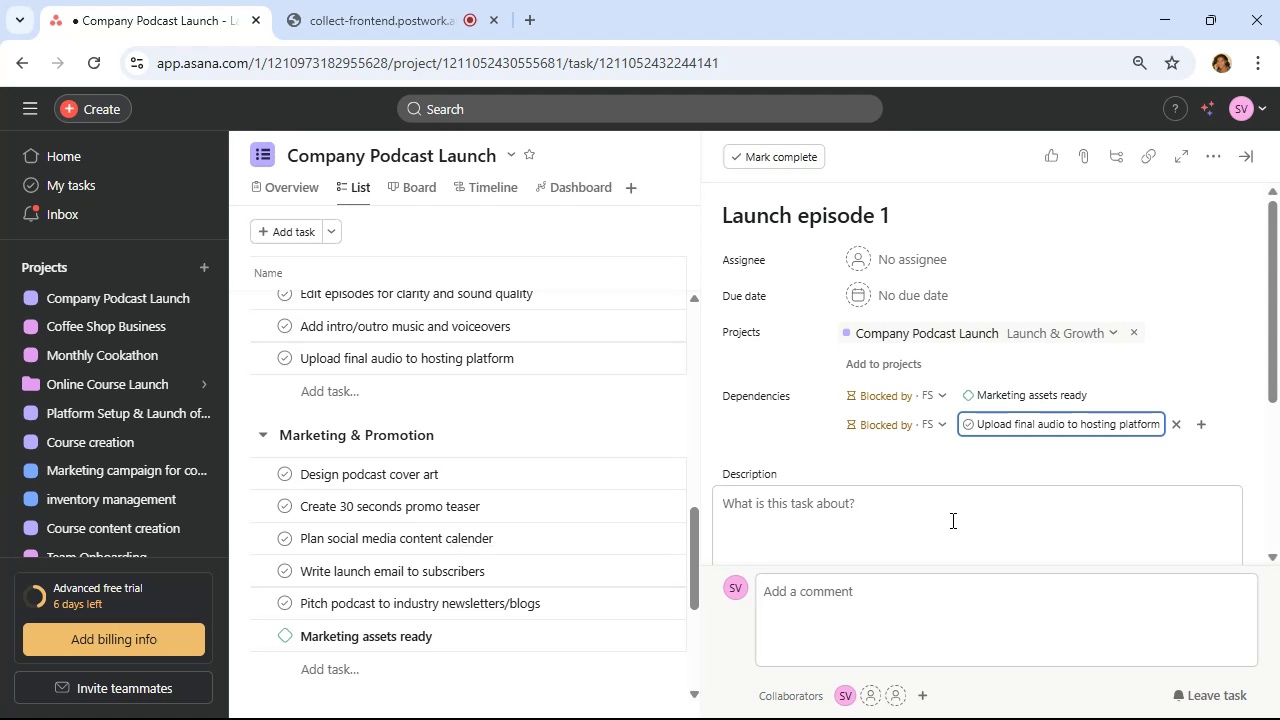 
left_click([337, 232])
 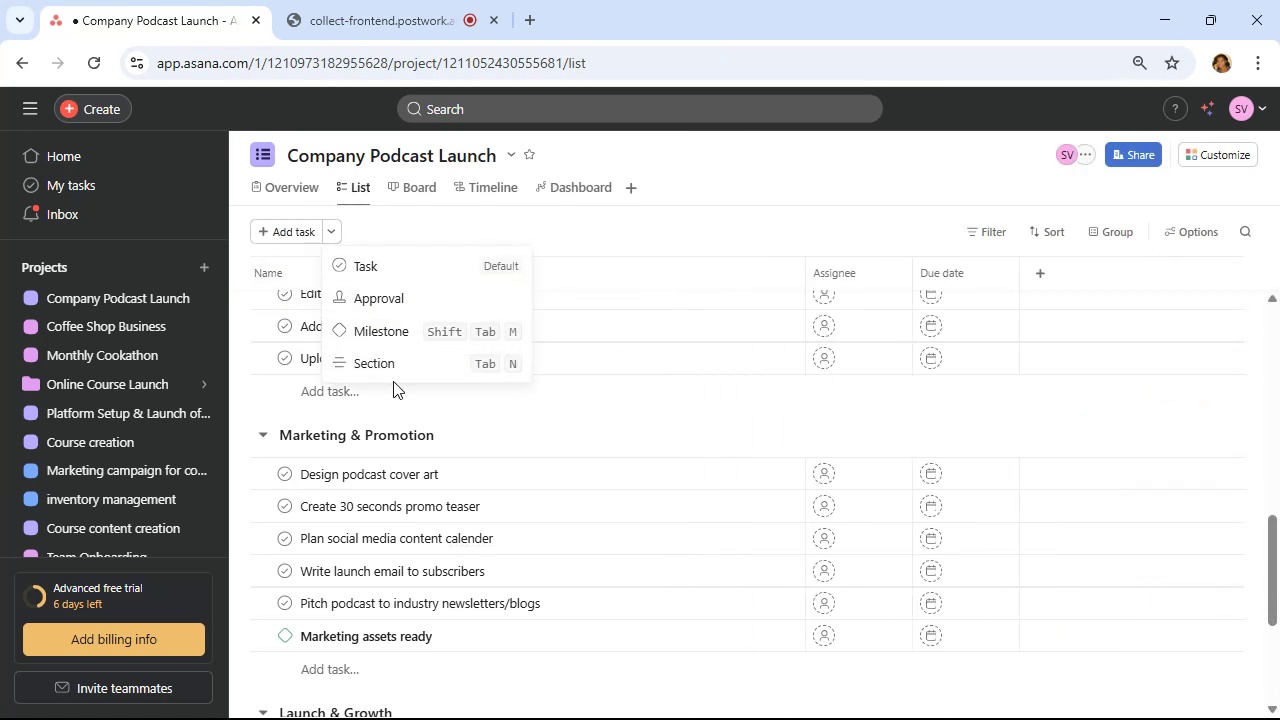 
left_click([393, 362])
 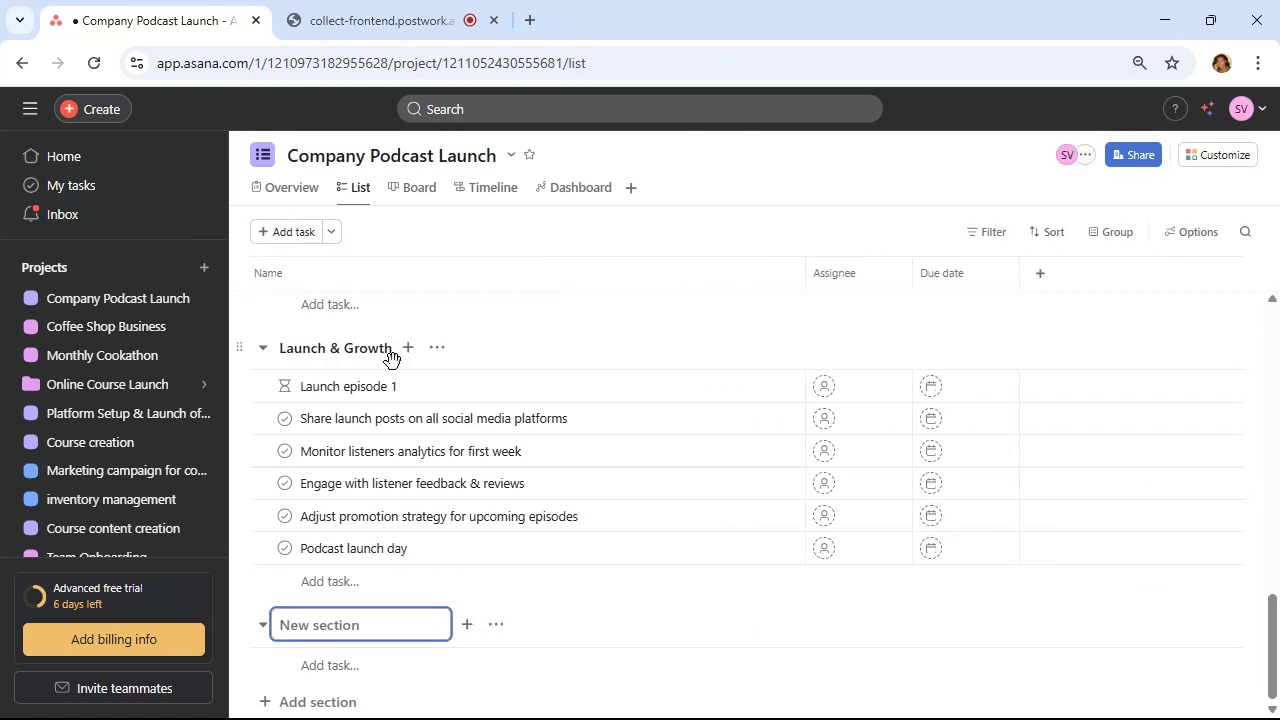 
type(Done)
 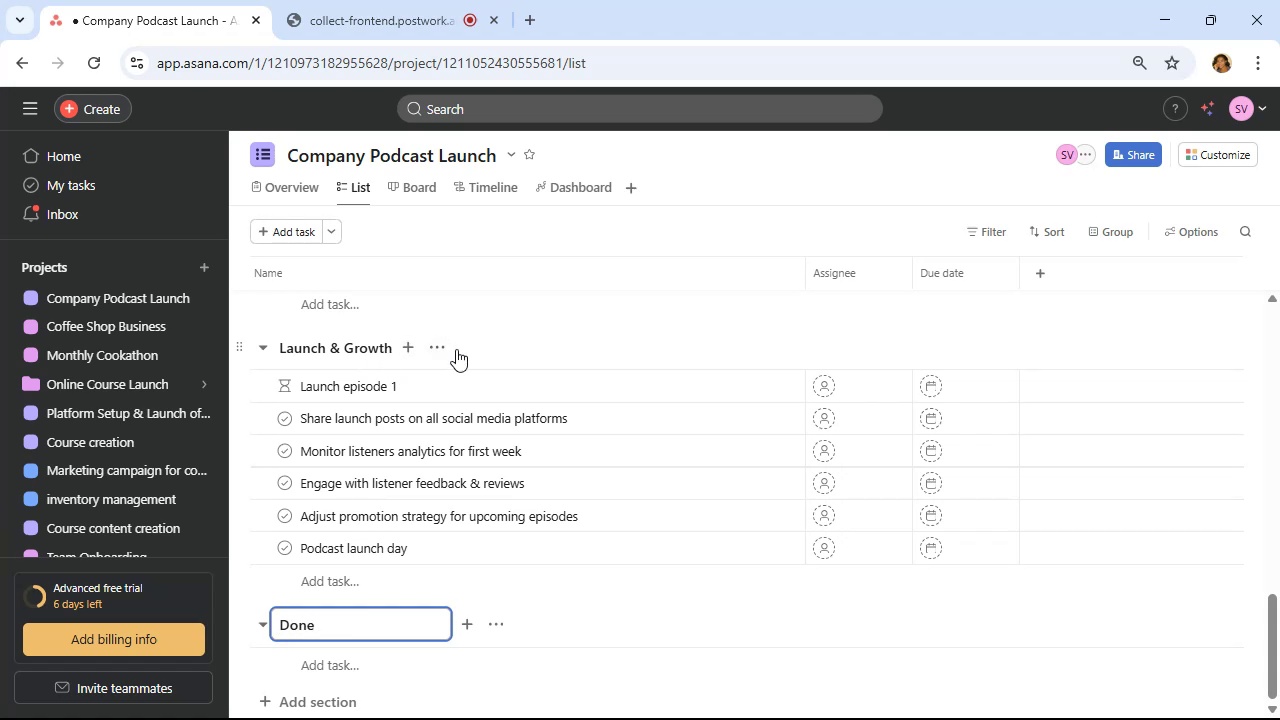 
scroll: coordinate [600, 473], scroll_direction: up, amount: 16.0
 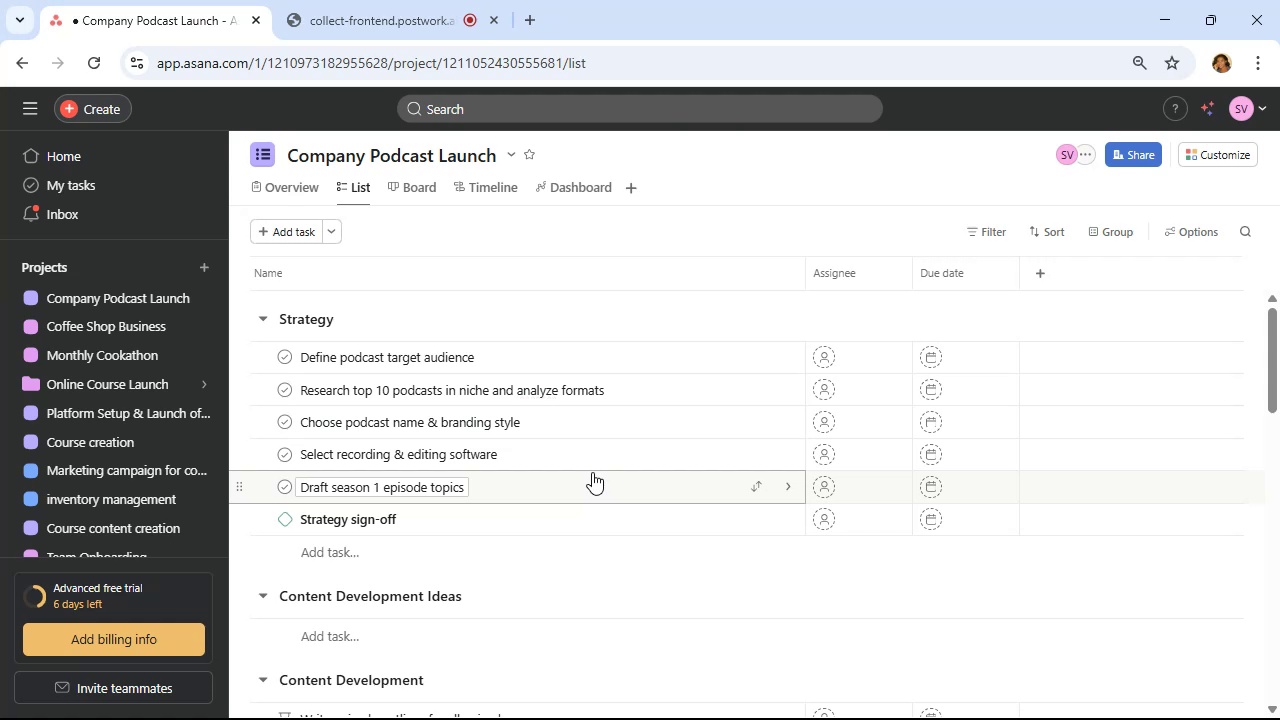 
wait(28.07)
 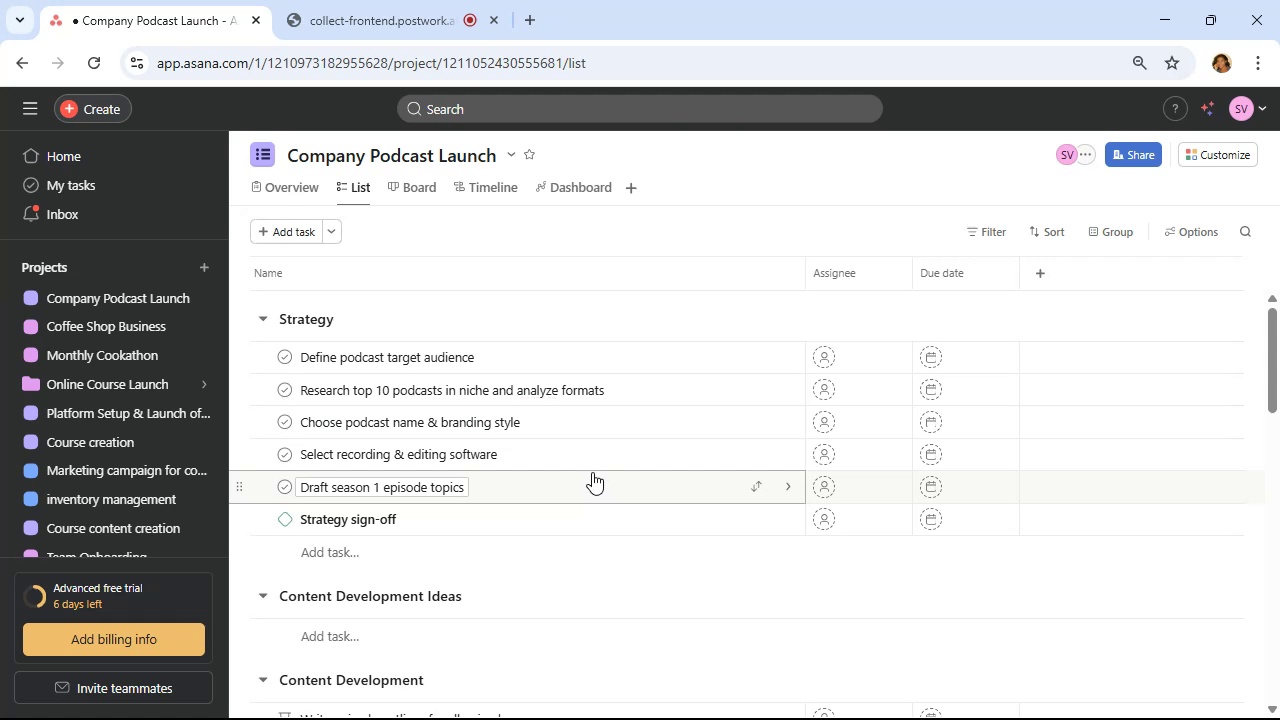 
scroll: coordinate [580, 468], scroll_direction: down, amount: 4.0
 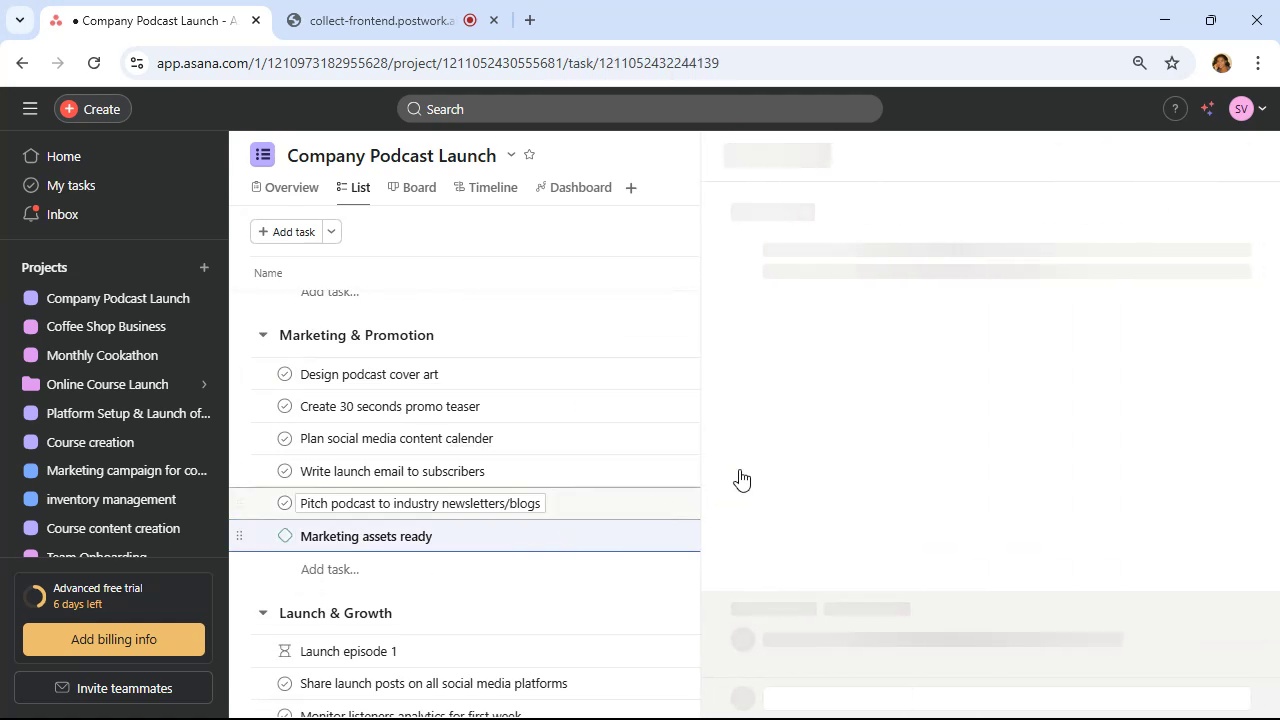 
mouse_move([1067, 438])
 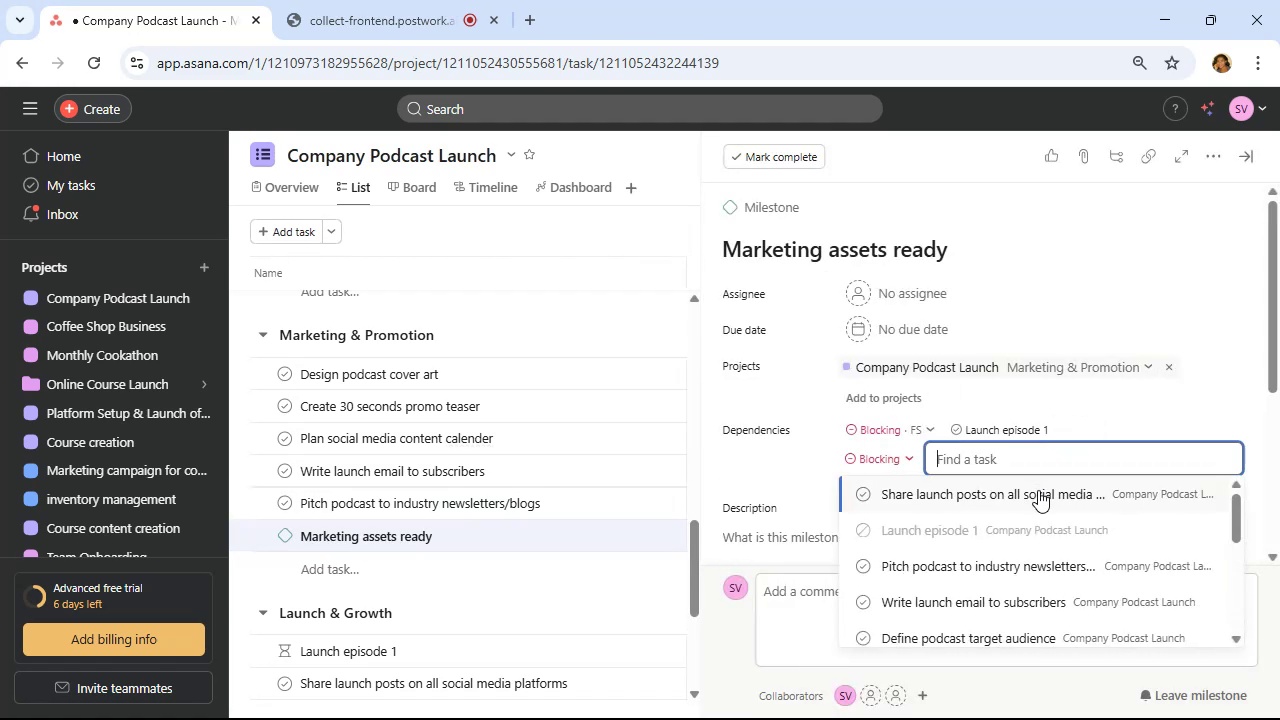 
left_click([1038, 491])
 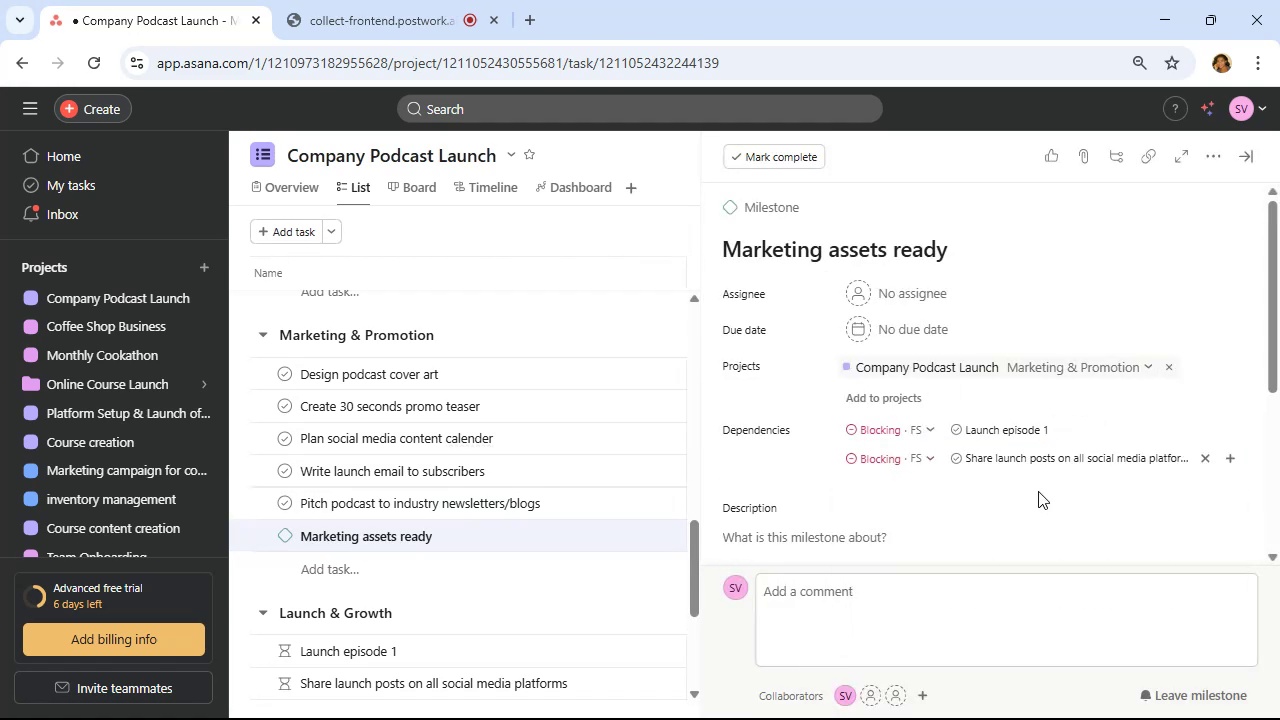 
wait(10.02)
 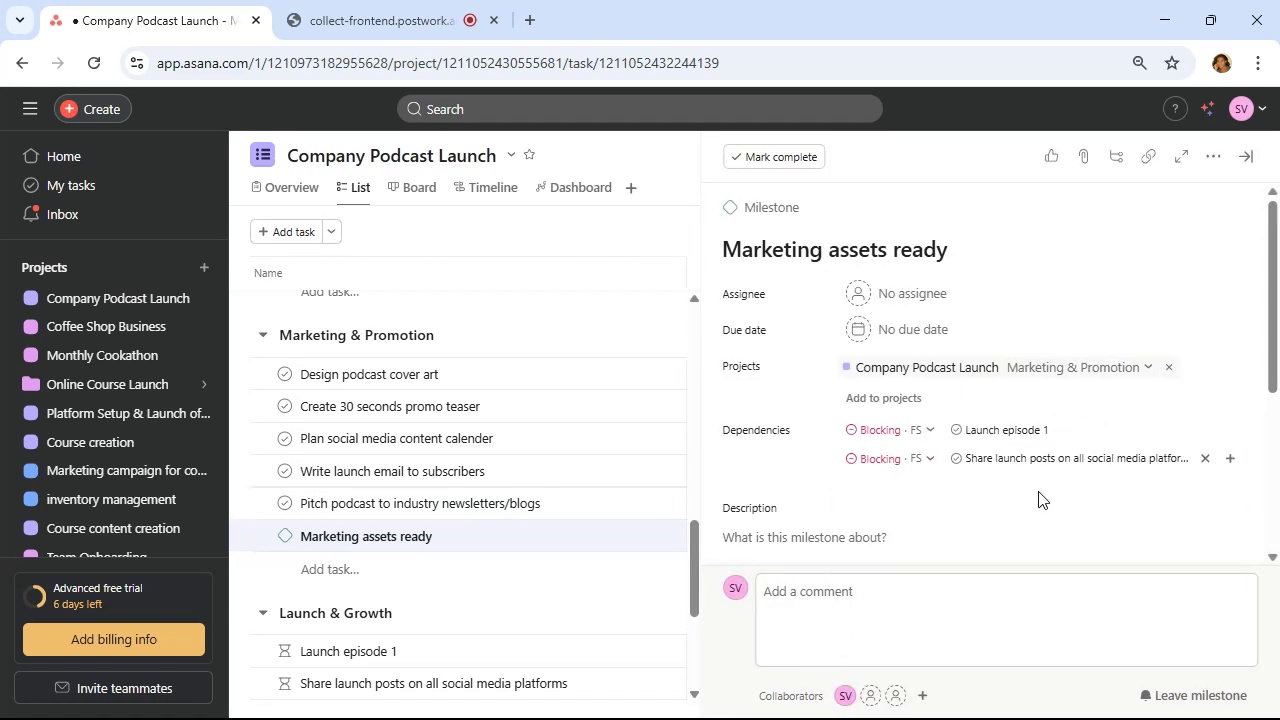 
left_click([530, 377])
 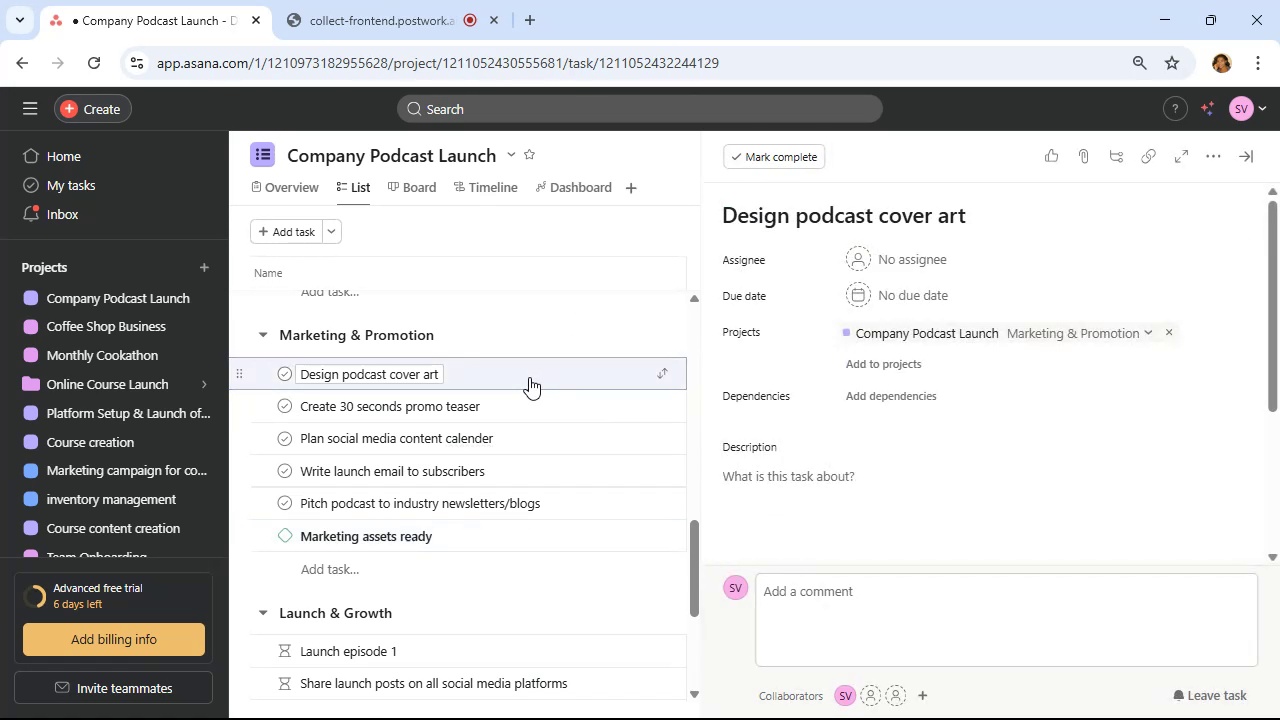 
scroll: coordinate [548, 385], scroll_direction: up, amount: 6.0
 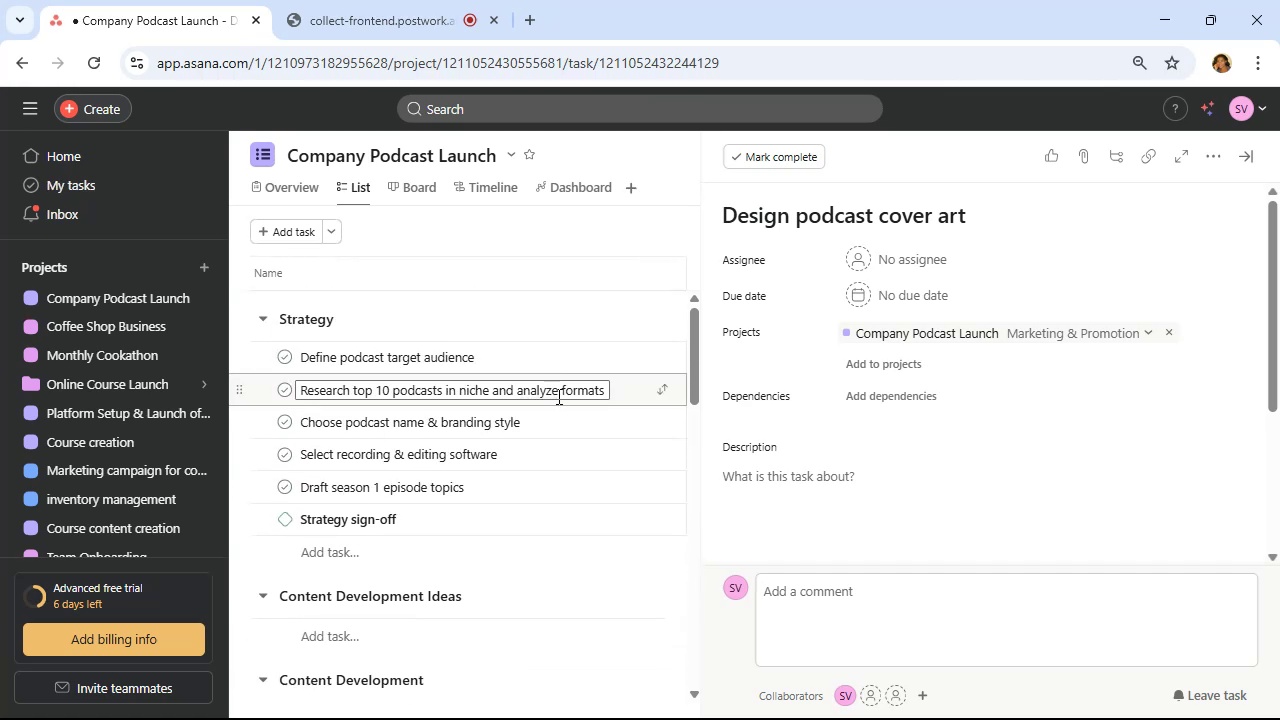 
left_click([565, 413])
 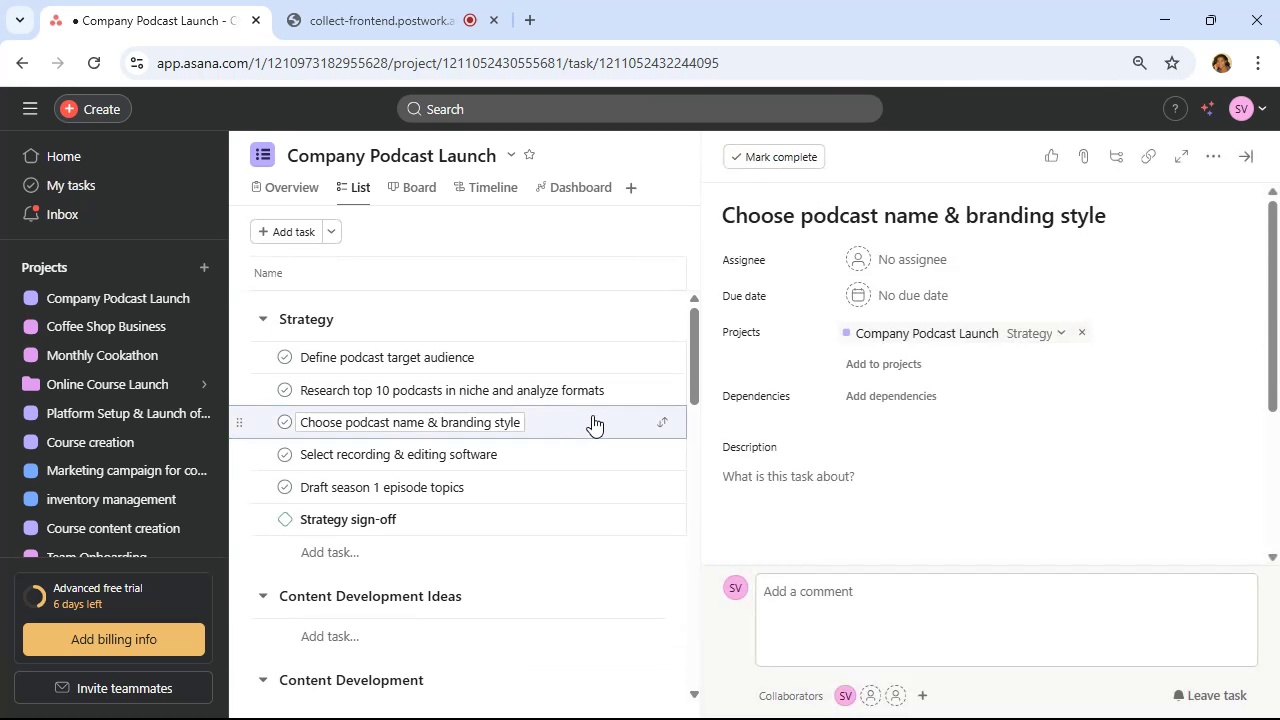 
left_click([905, 394])
 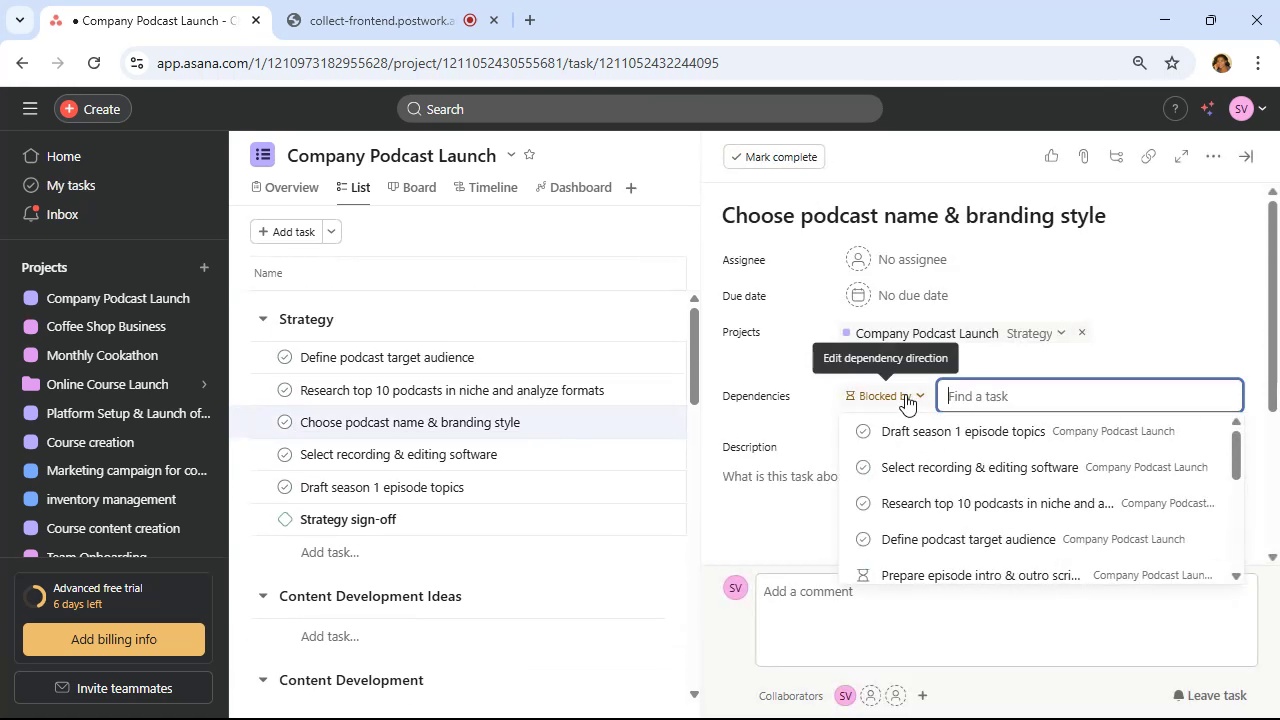 
left_click([905, 394])
 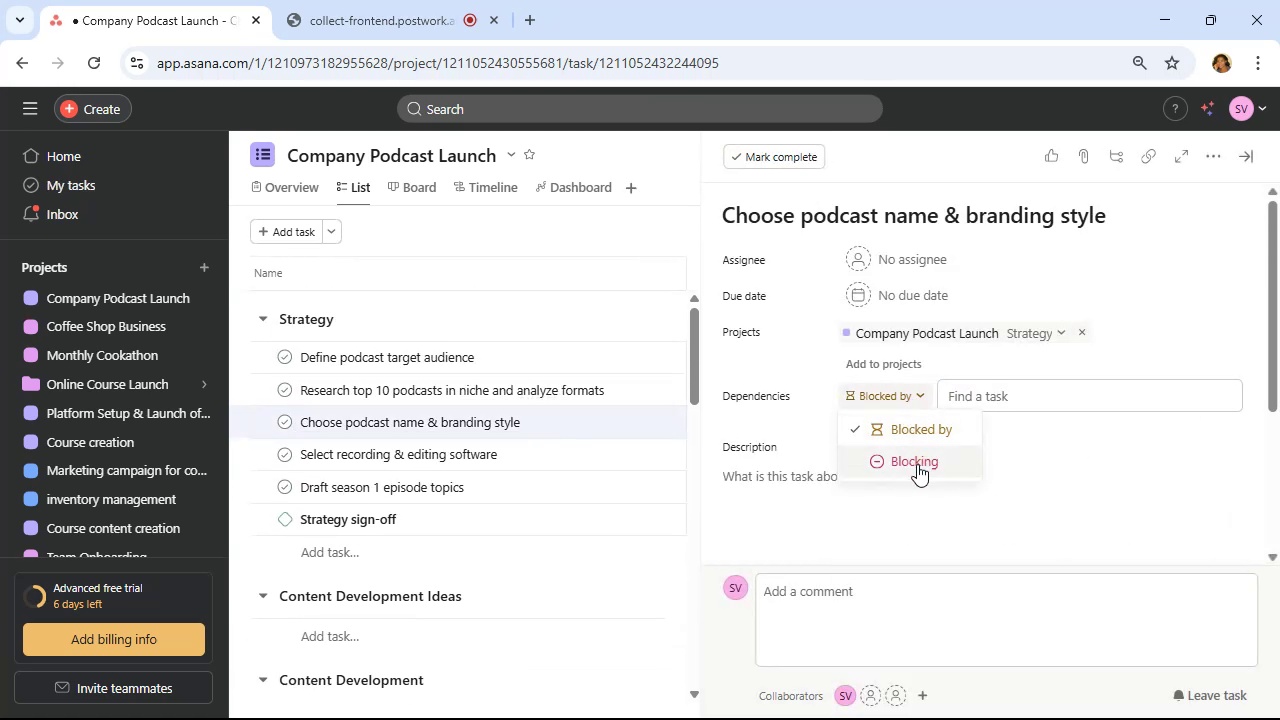 
left_click([917, 464])
 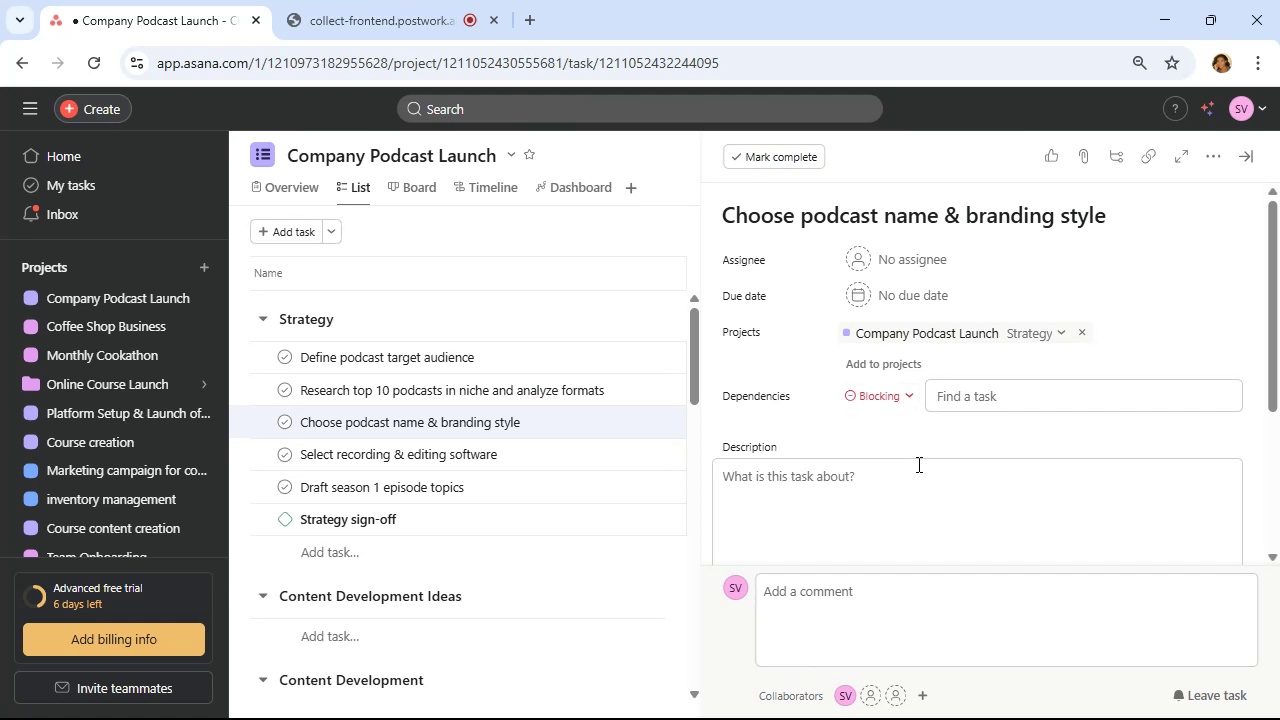 
wait(12.33)
 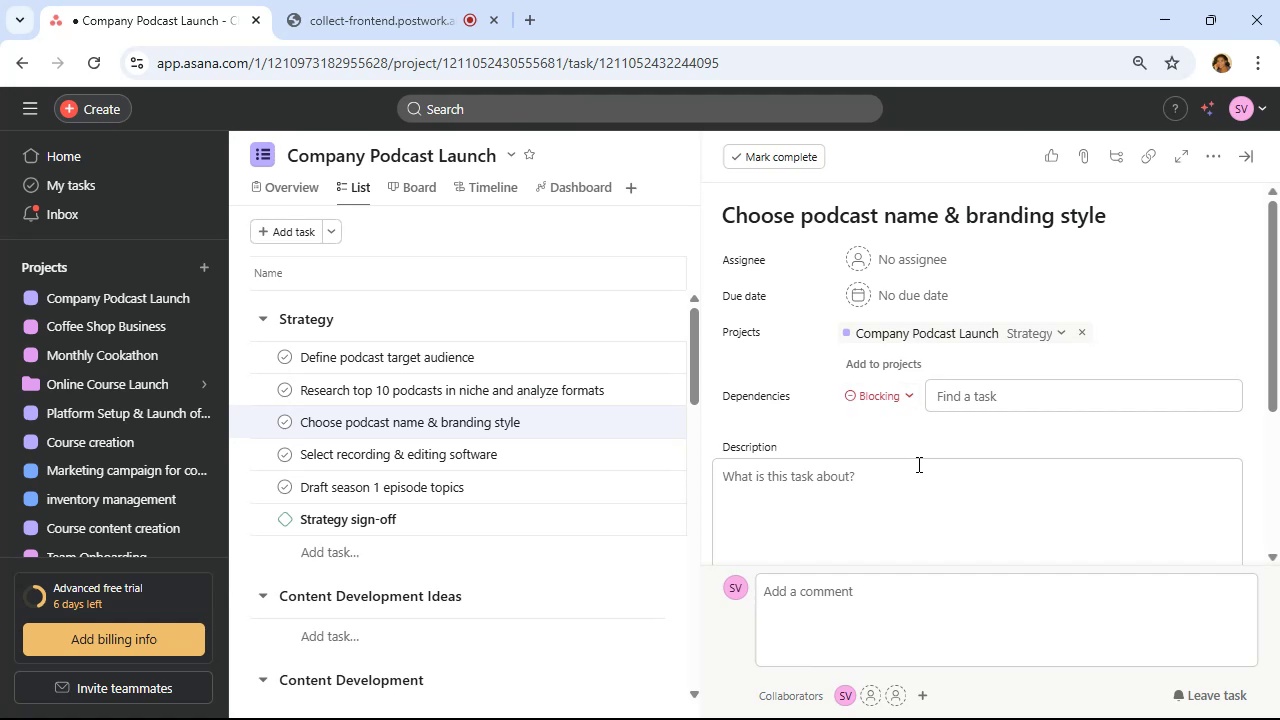 
left_click([981, 399])
 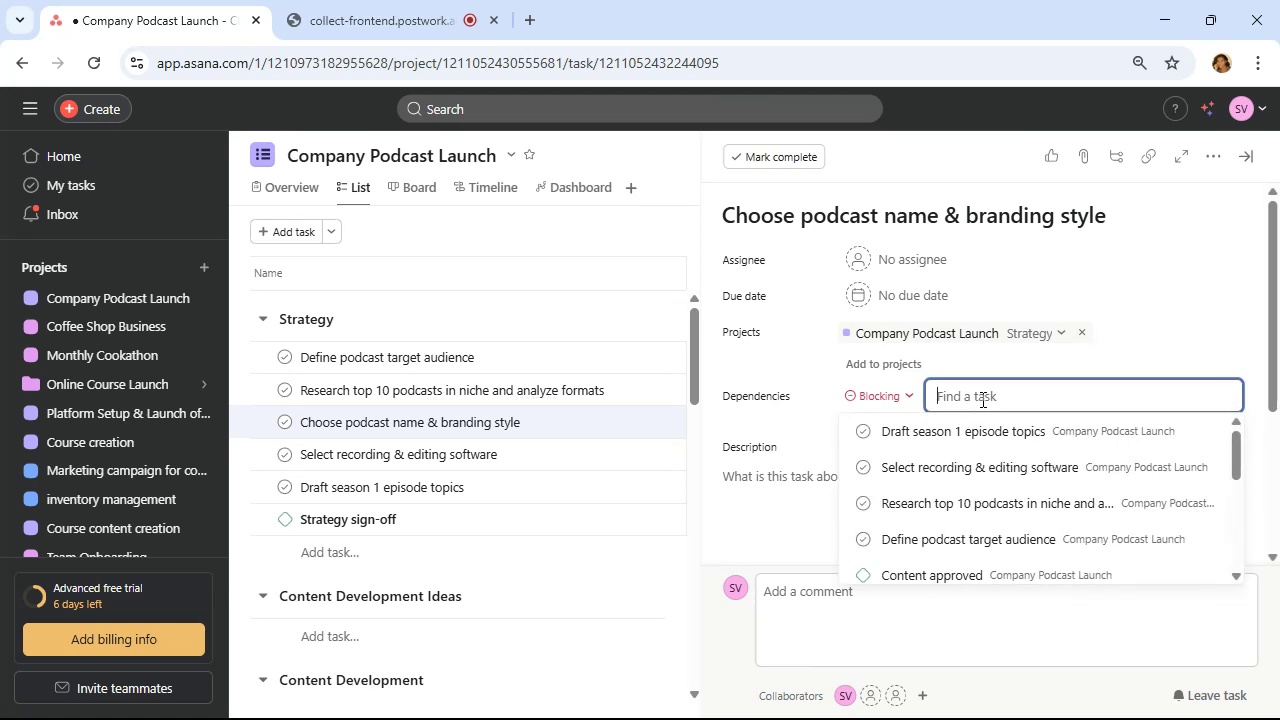 
scroll: coordinate [1005, 446], scroll_direction: down, amount: 1.0
 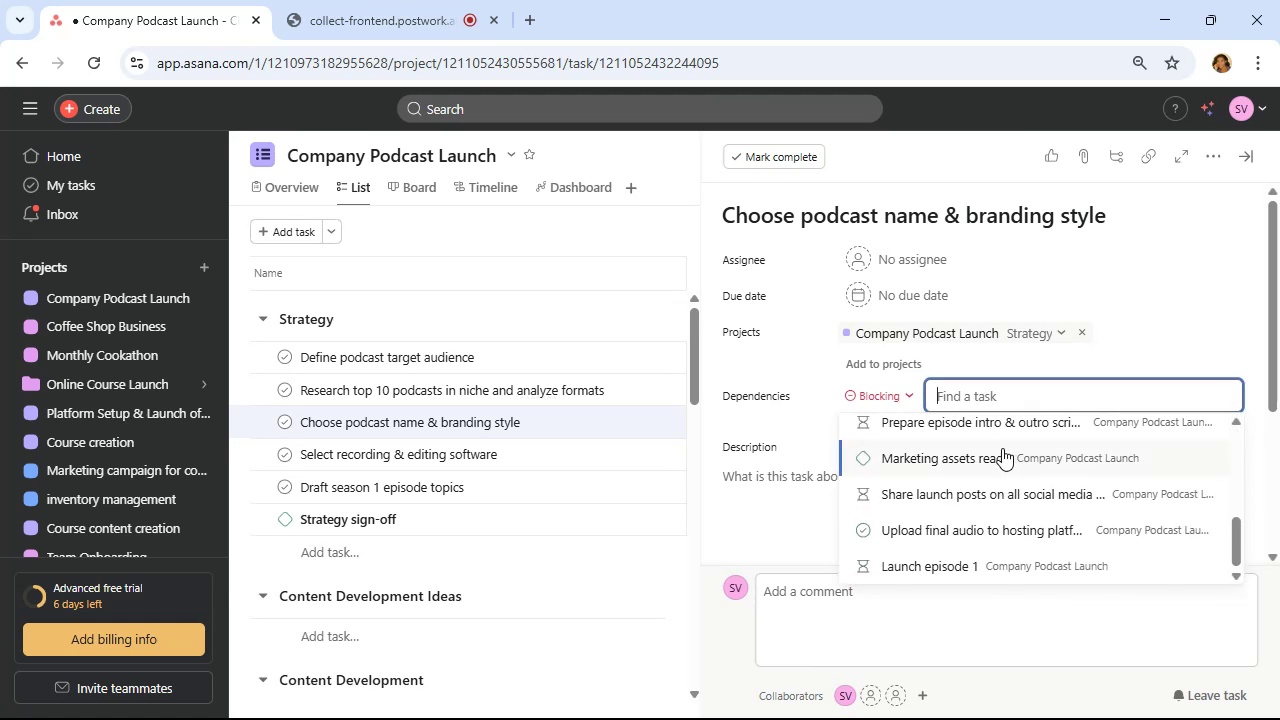 
type(des)
 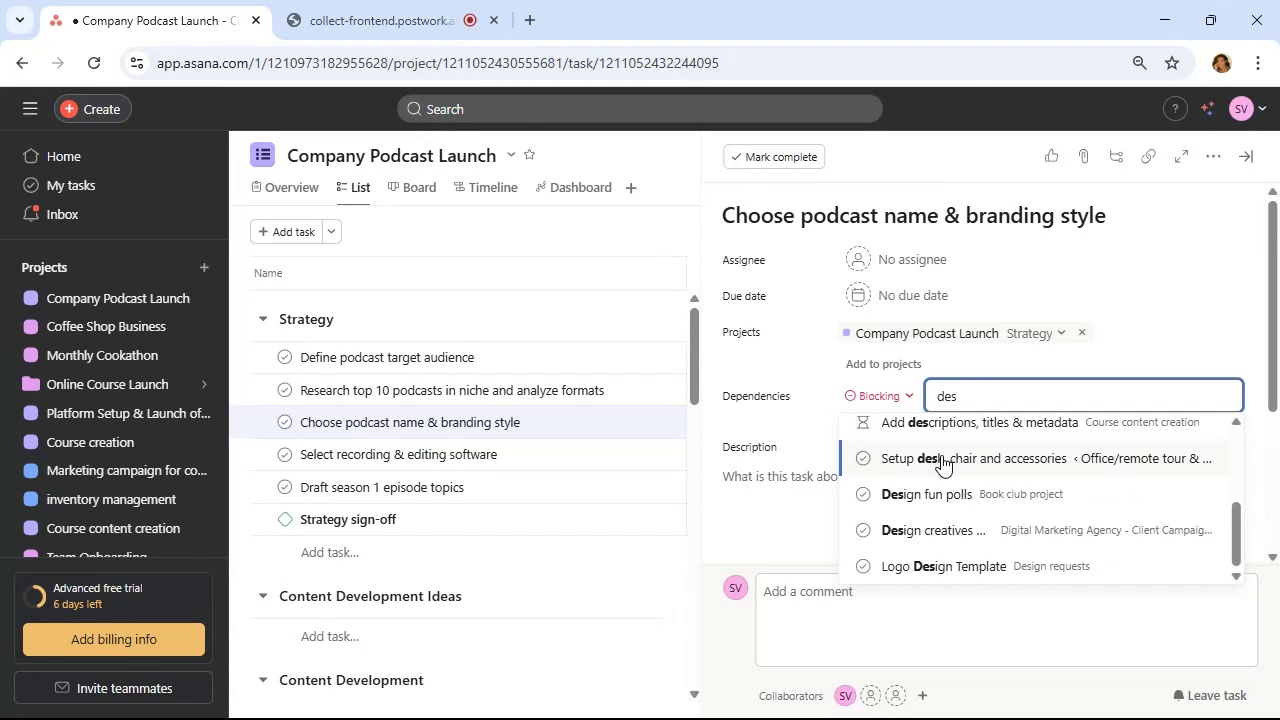 
scroll: coordinate [969, 484], scroll_direction: up, amount: 2.0
 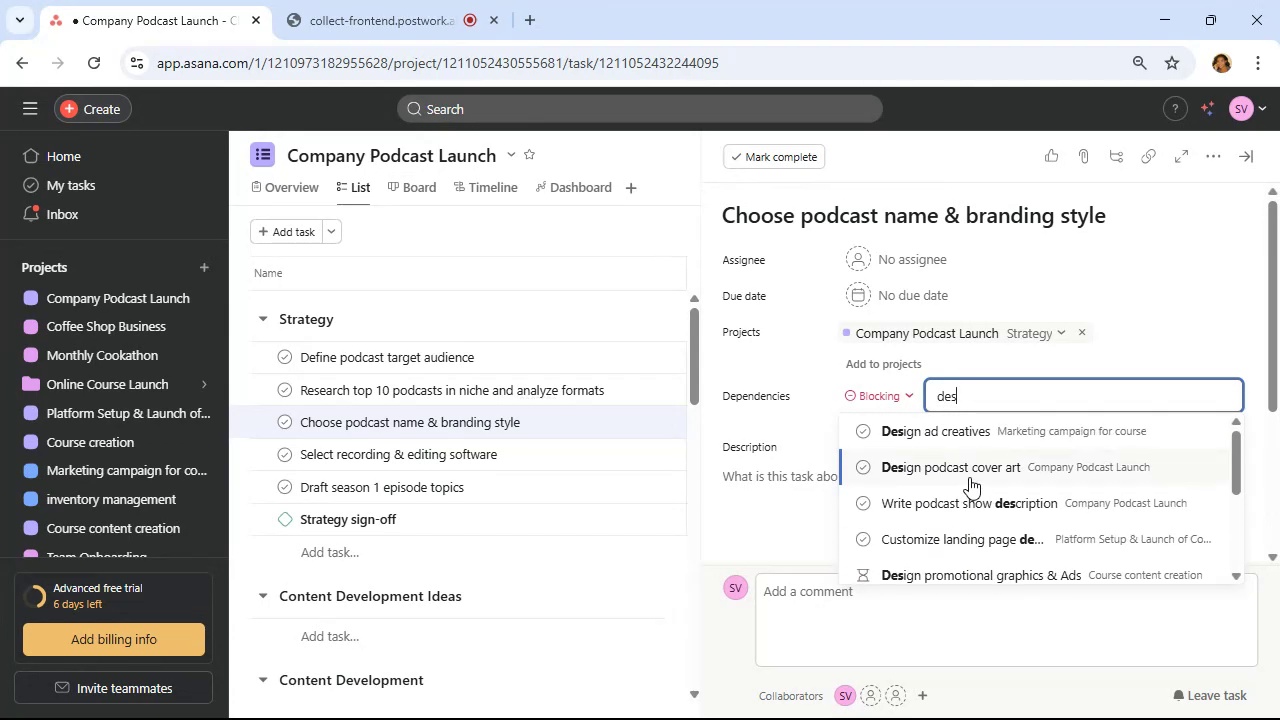 
left_click([969, 472])
 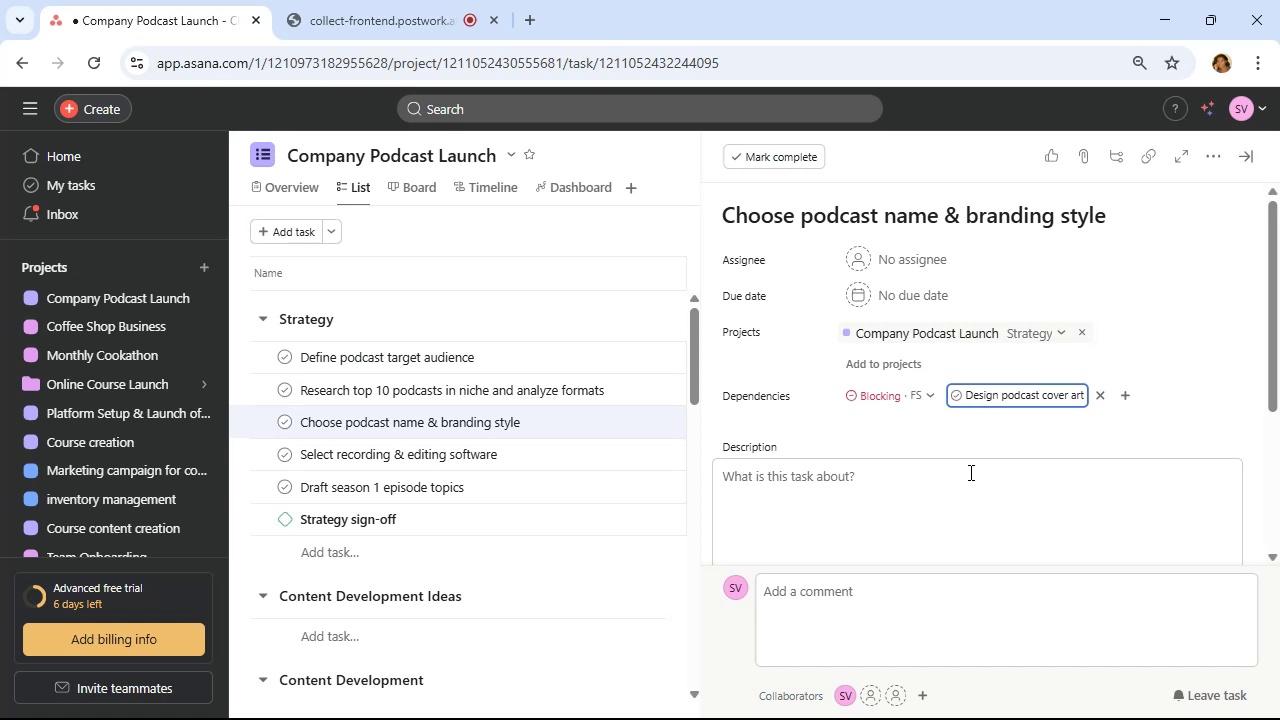 
wait(14.05)
 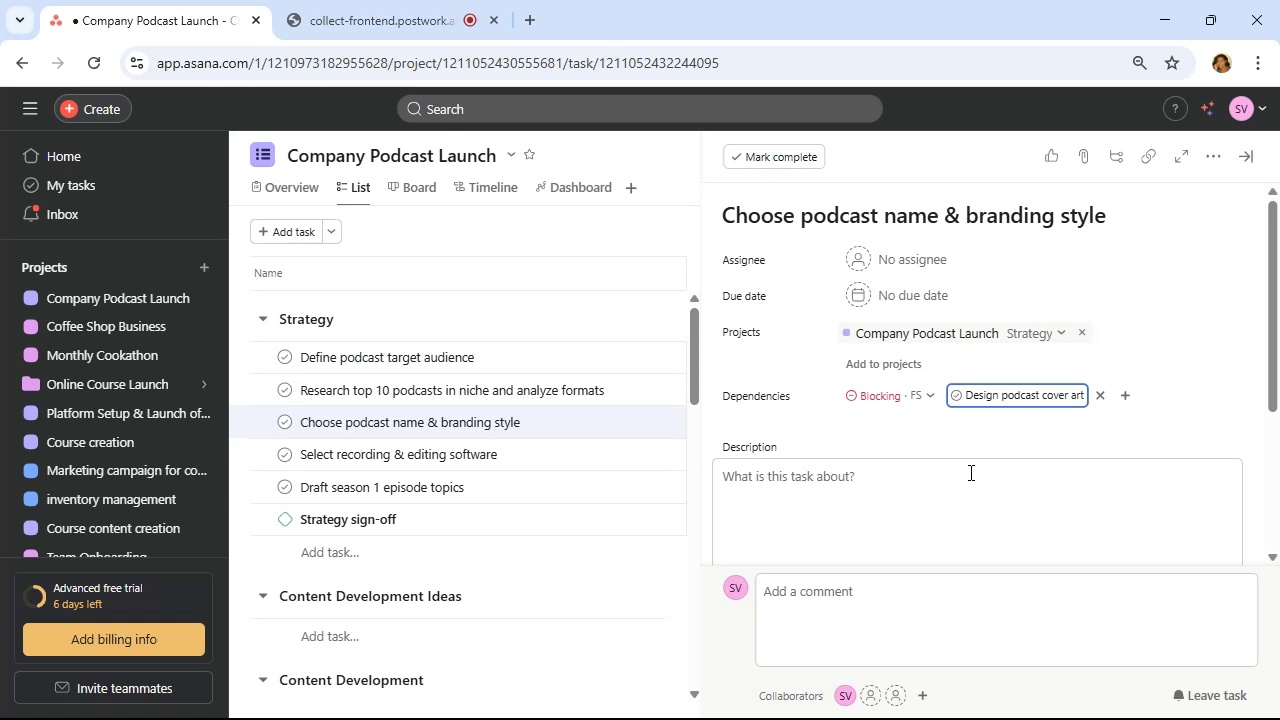 
scroll: coordinate [514, 448], scroll_direction: down, amount: 9.0
 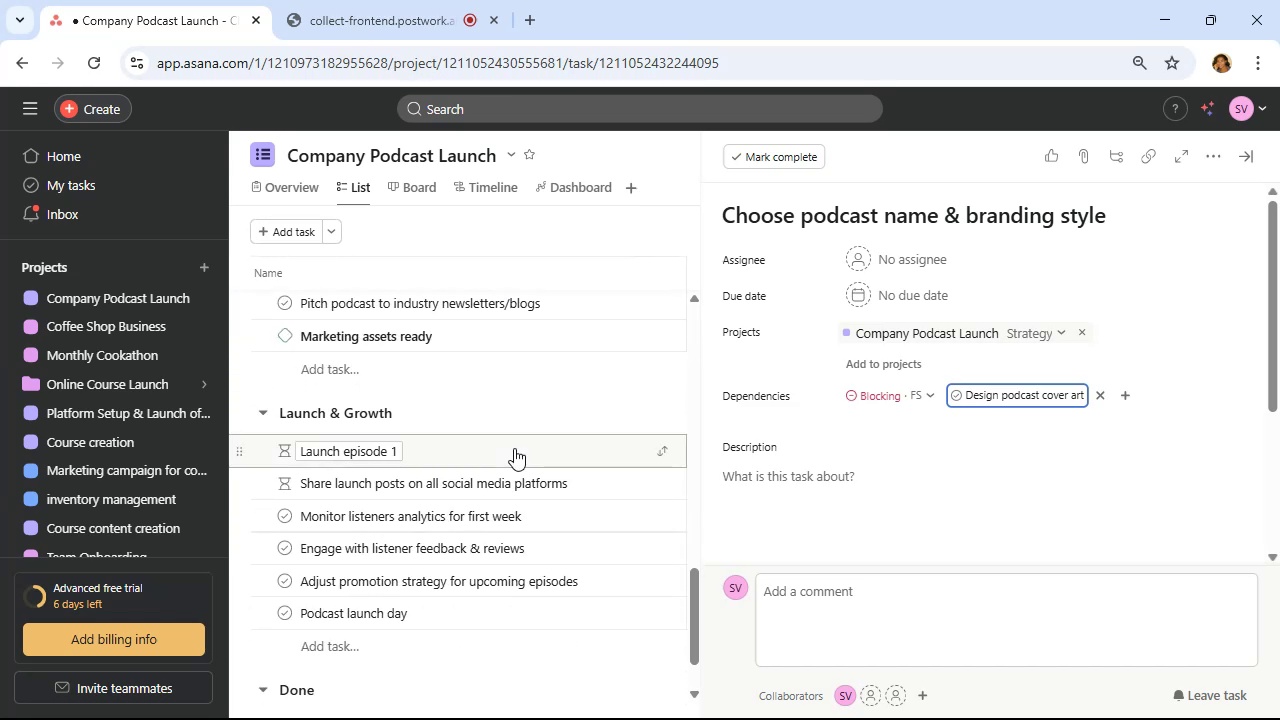 
scroll: coordinate [514, 448], scroll_direction: down, amount: 1.0
 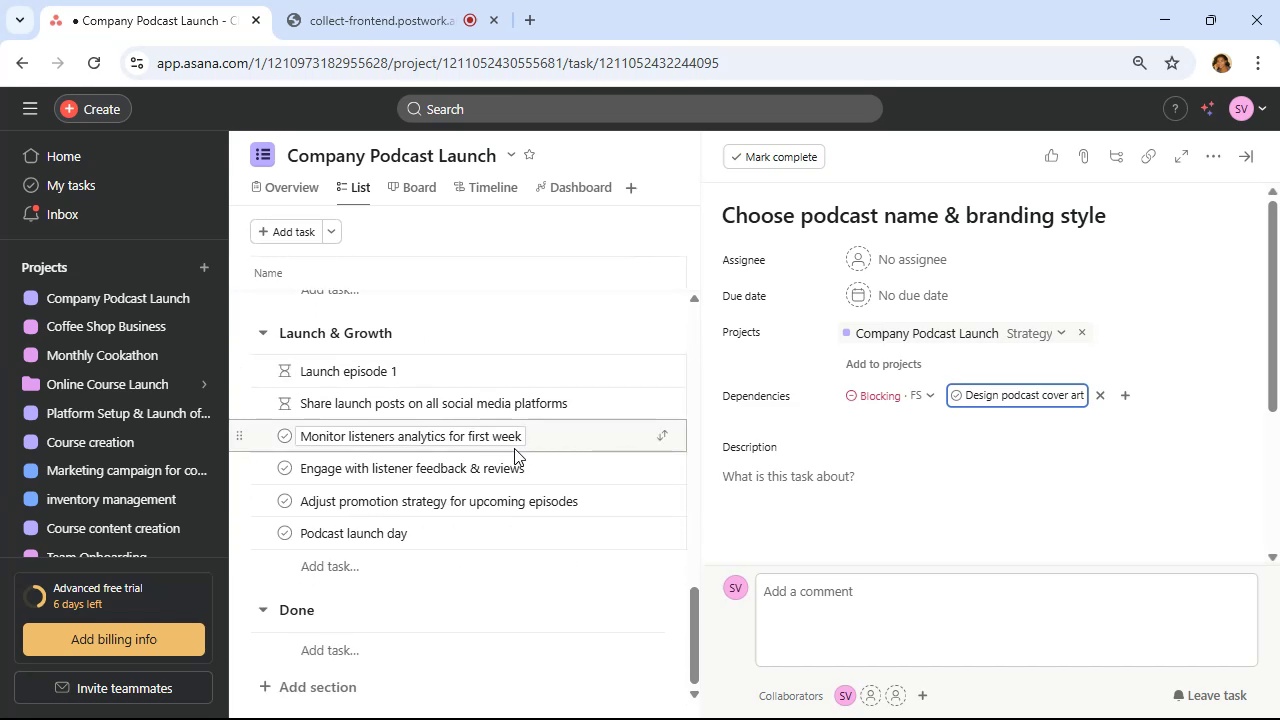 
scroll: coordinate [514, 448], scroll_direction: up, amount: 3.0
 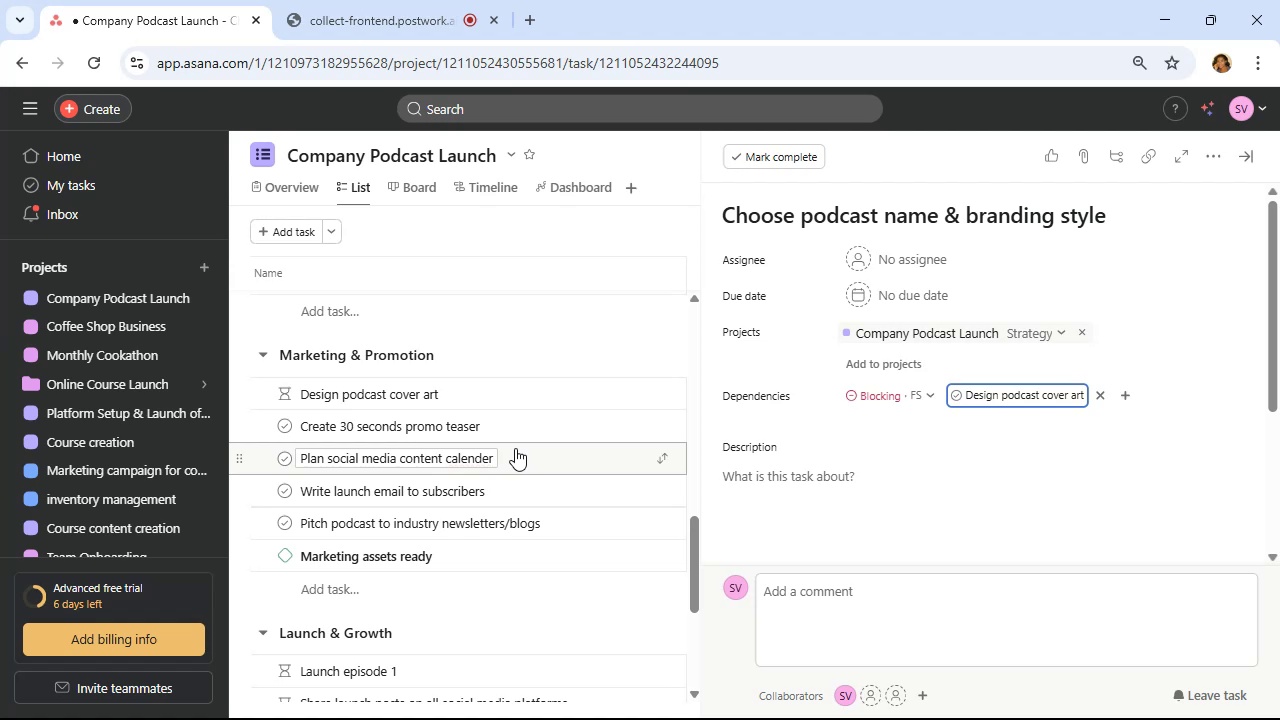 
wait(18.19)
 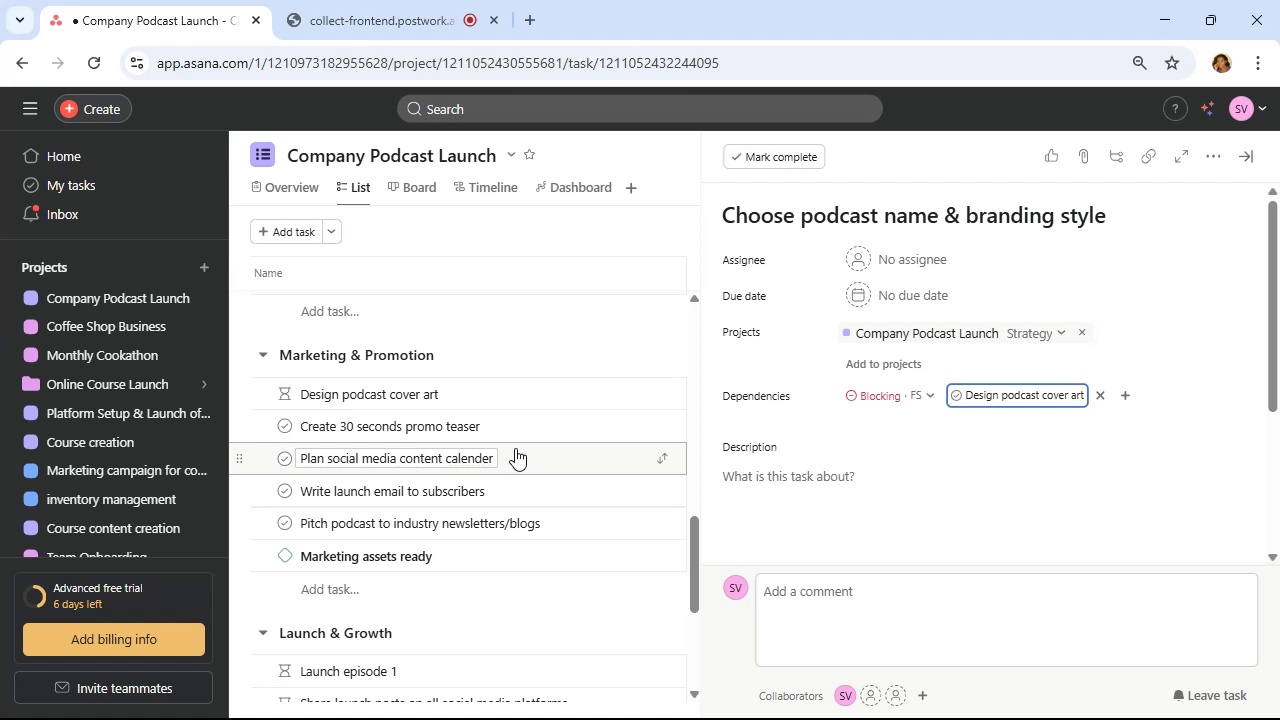 
scroll: coordinate [516, 449], scroll_direction: up, amount: 4.0
 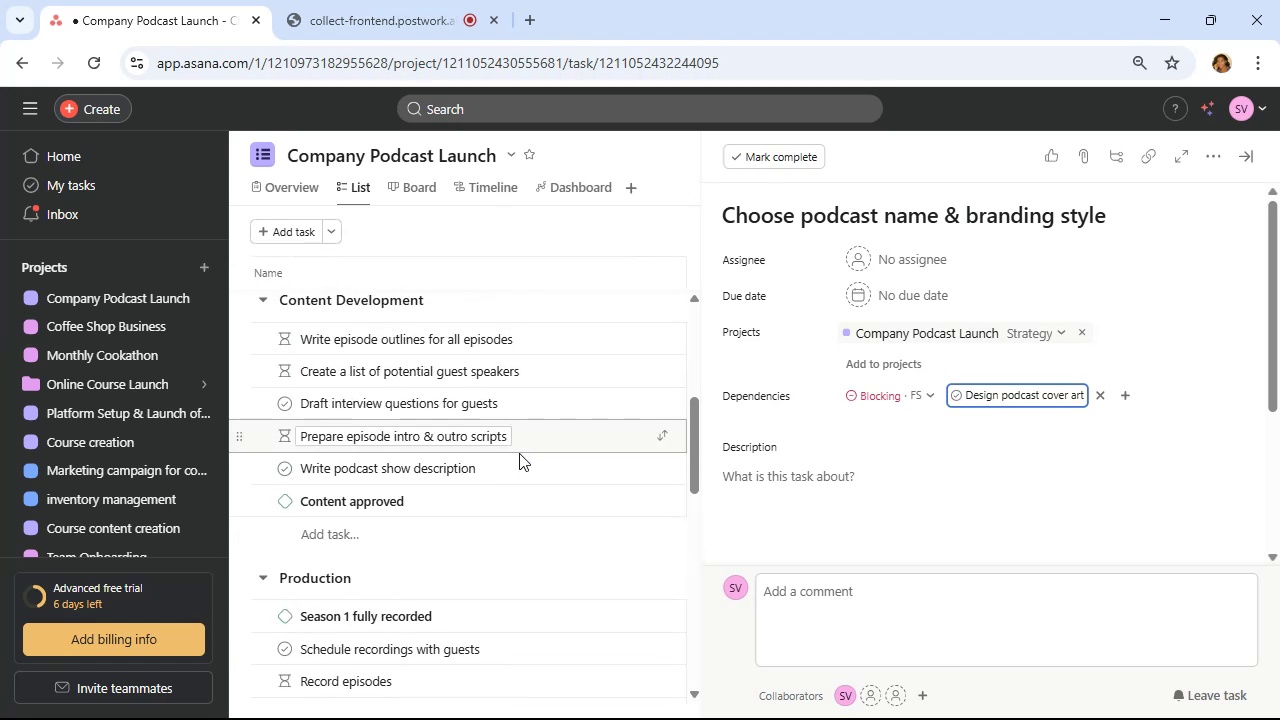 
left_click([521, 458])
 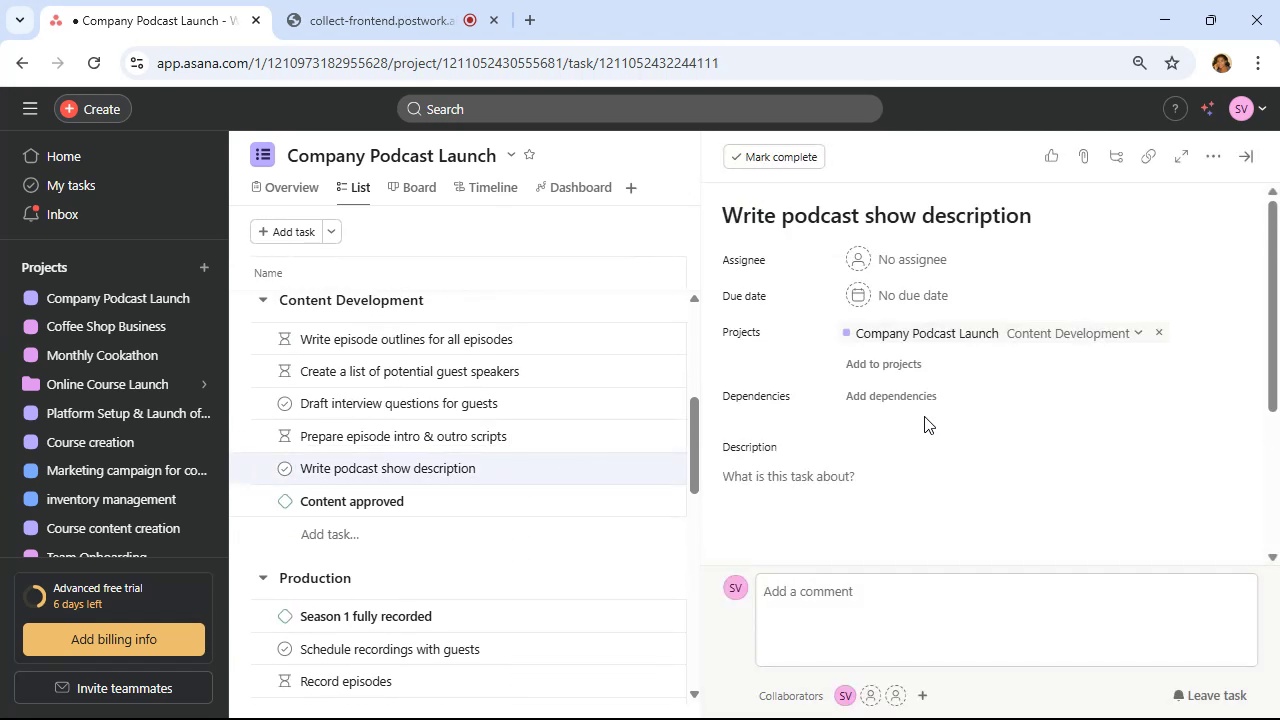 
left_click([917, 402])
 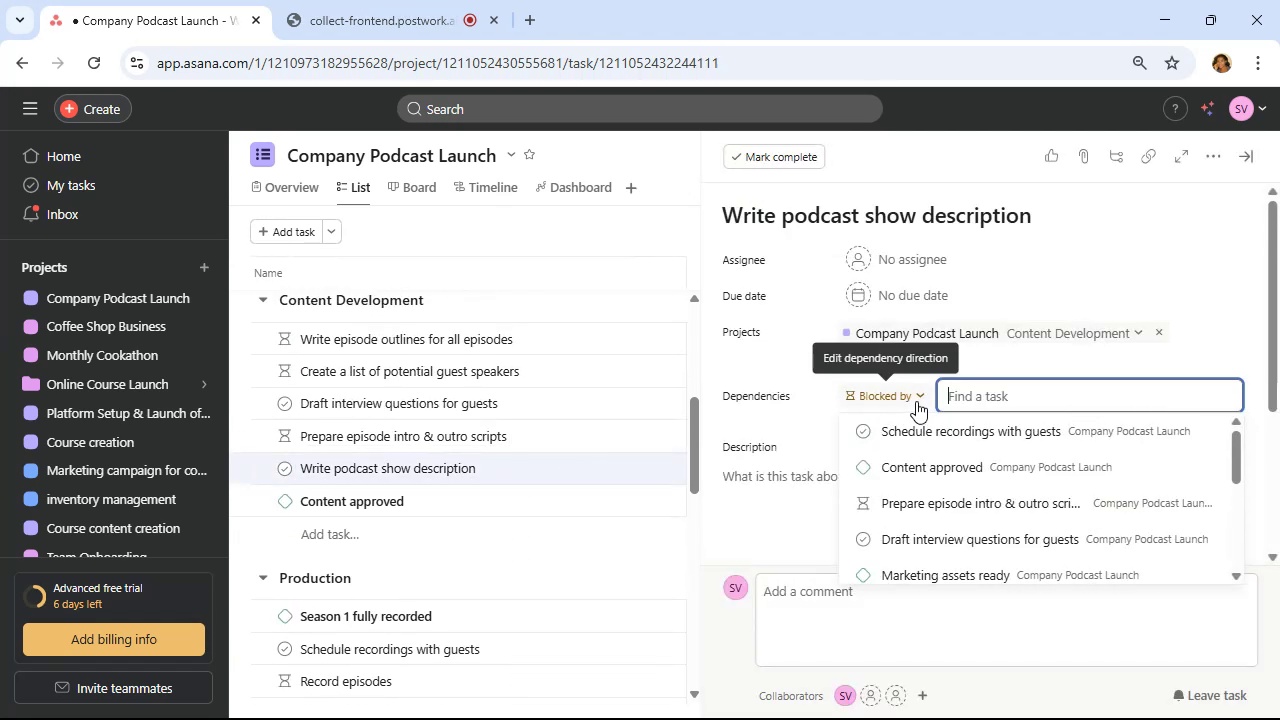 
left_click([916, 401])
 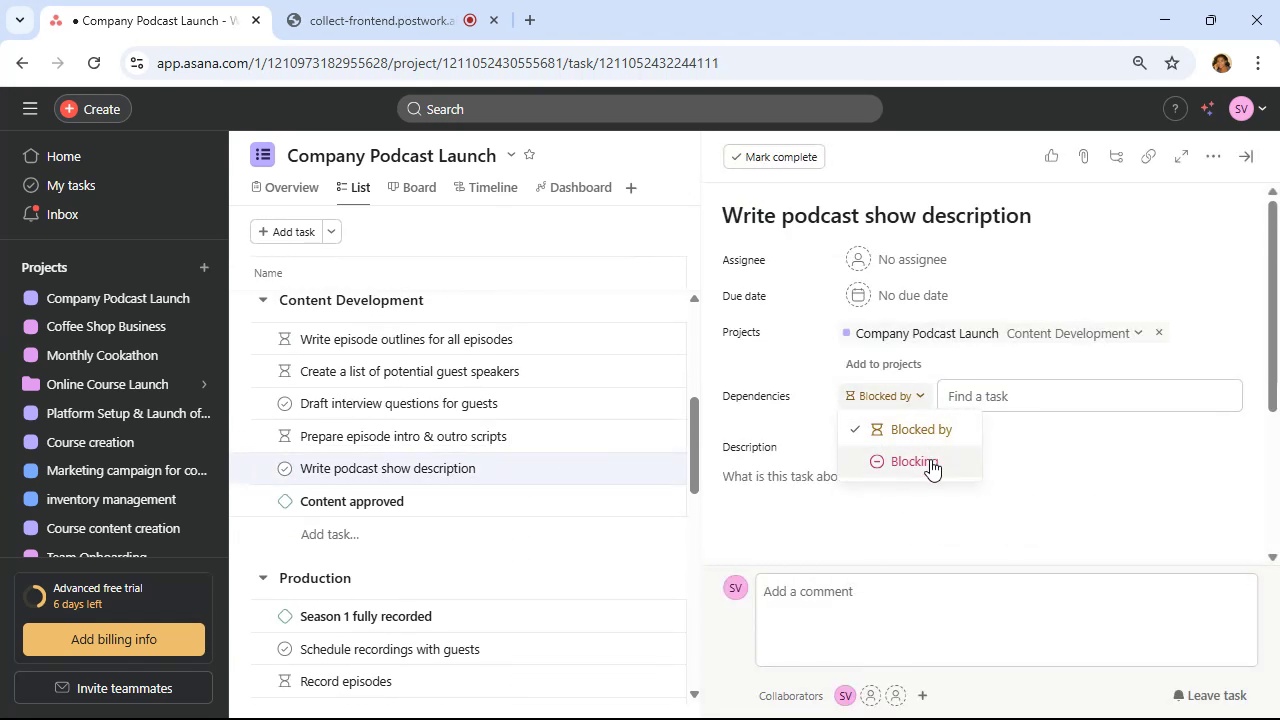 
left_click([930, 459])
 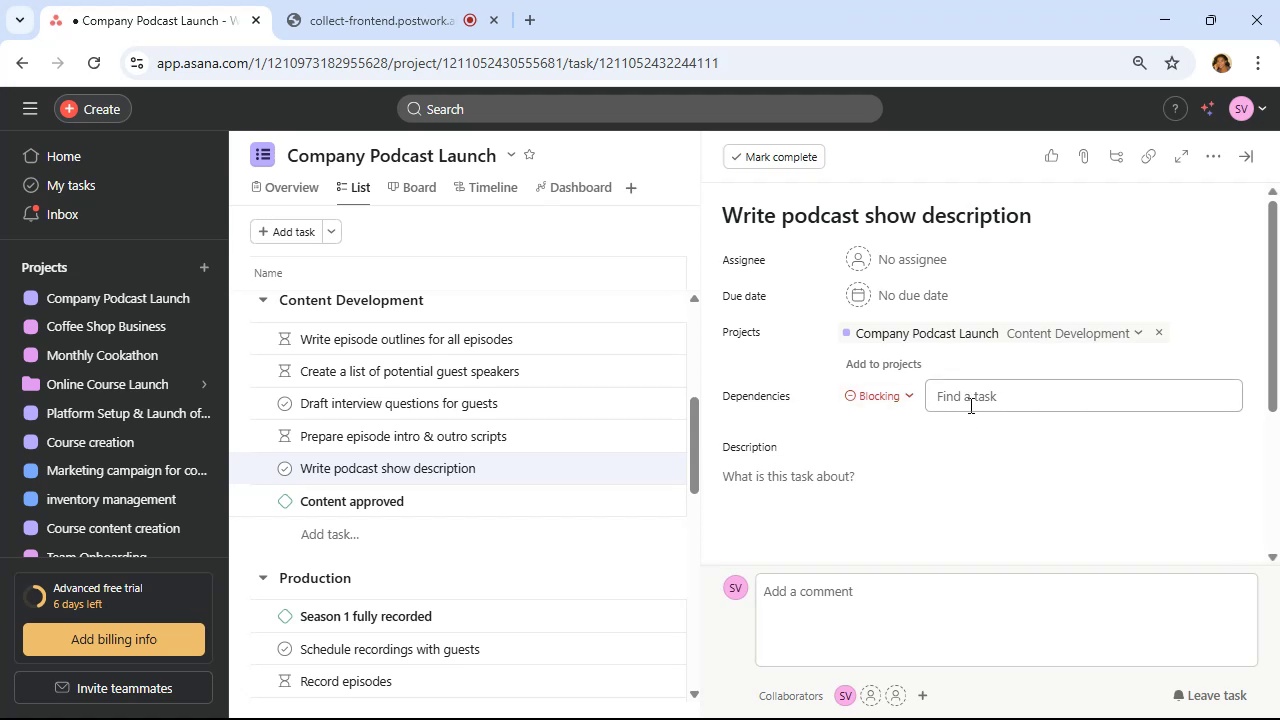 
left_click([969, 405])
 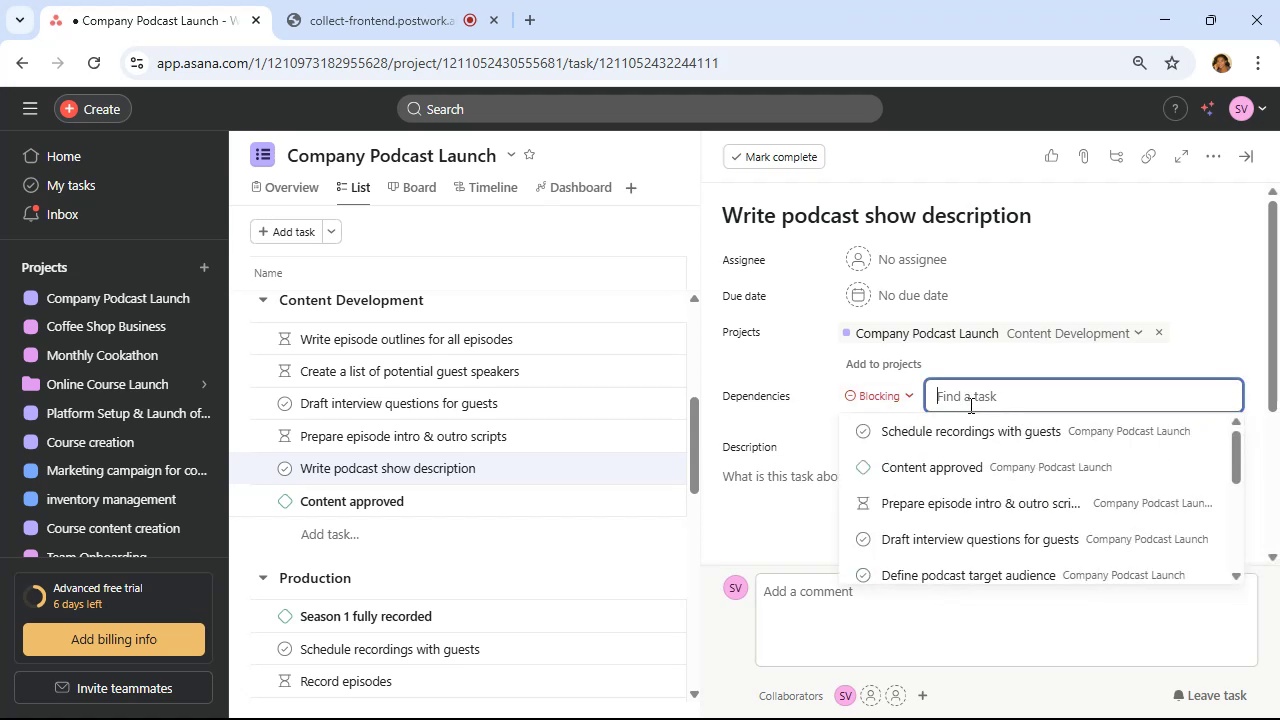 
wait(5.6)
 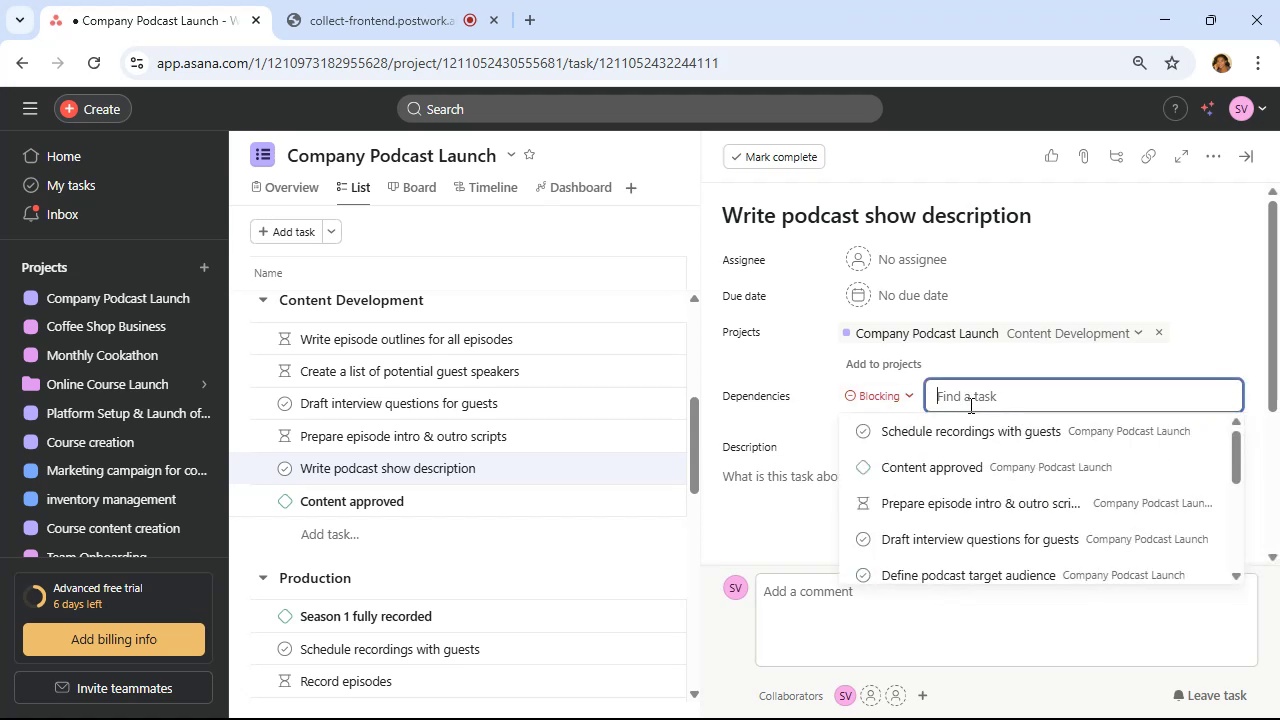 
type(mrk)
key(Backspace)
key(Backspace)
type(a)
 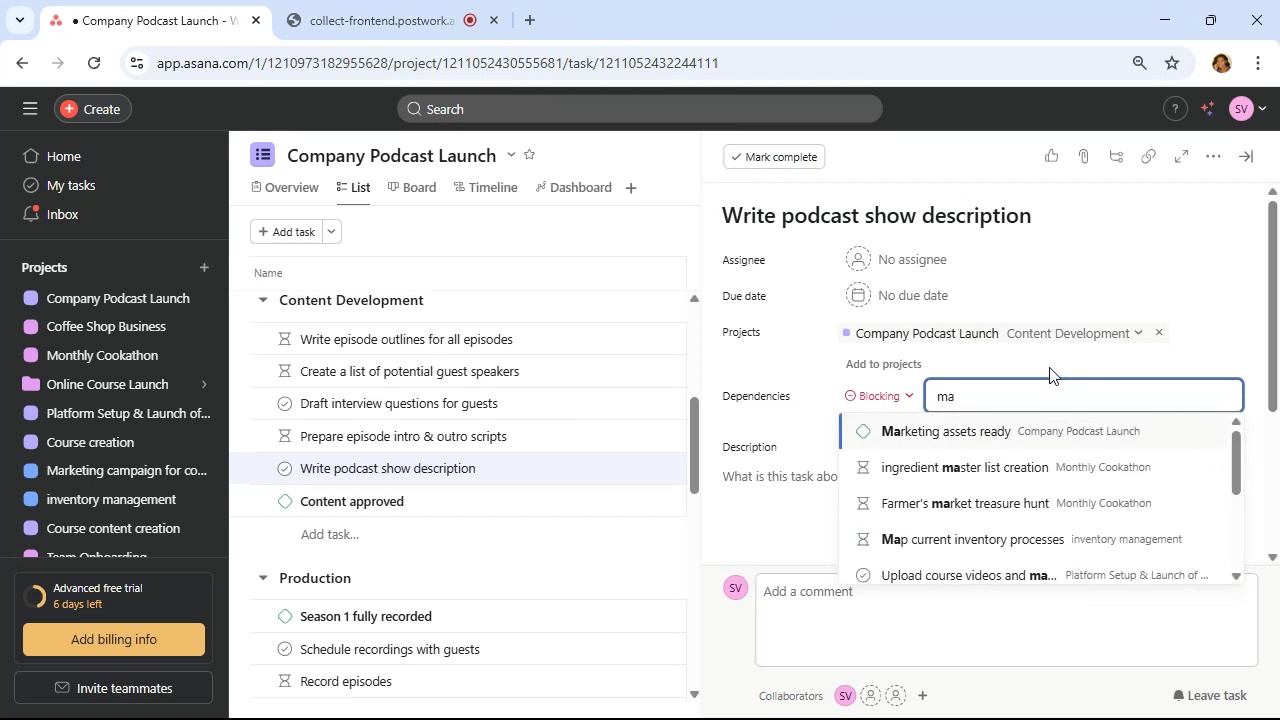 
left_click([969, 426])
 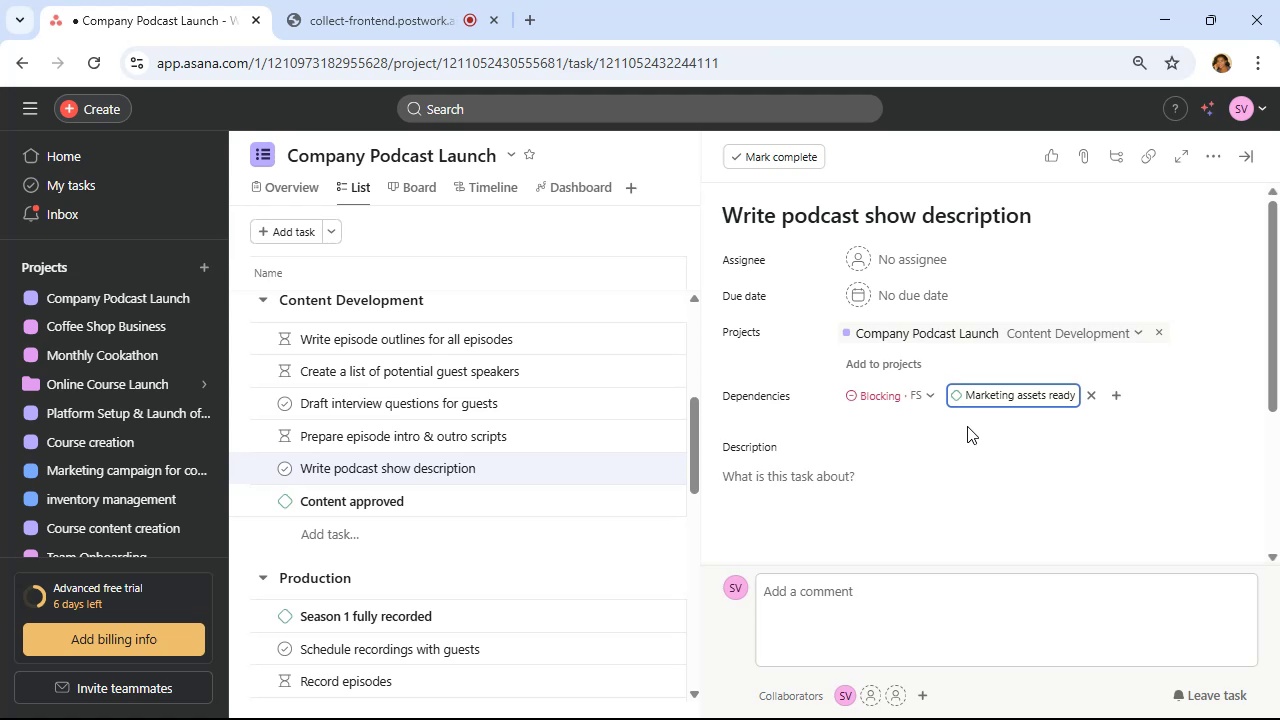 
wait(21.65)
 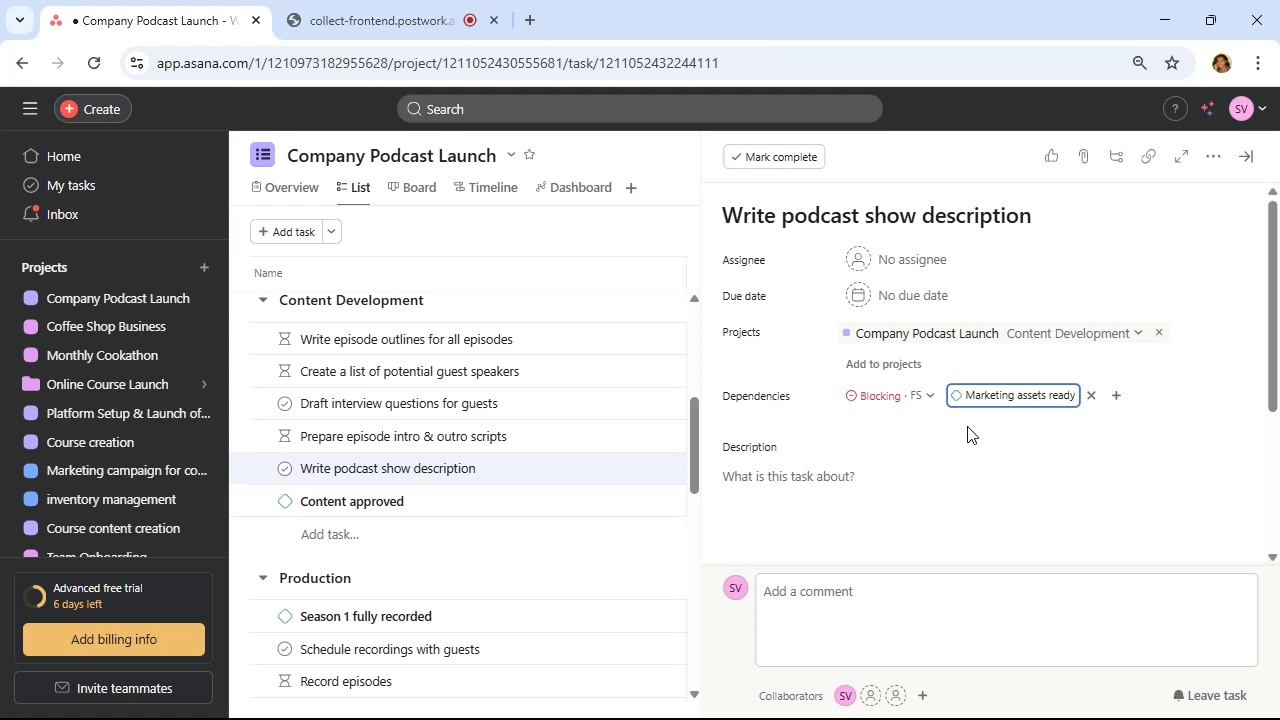 
mouse_move([1247, 156])
 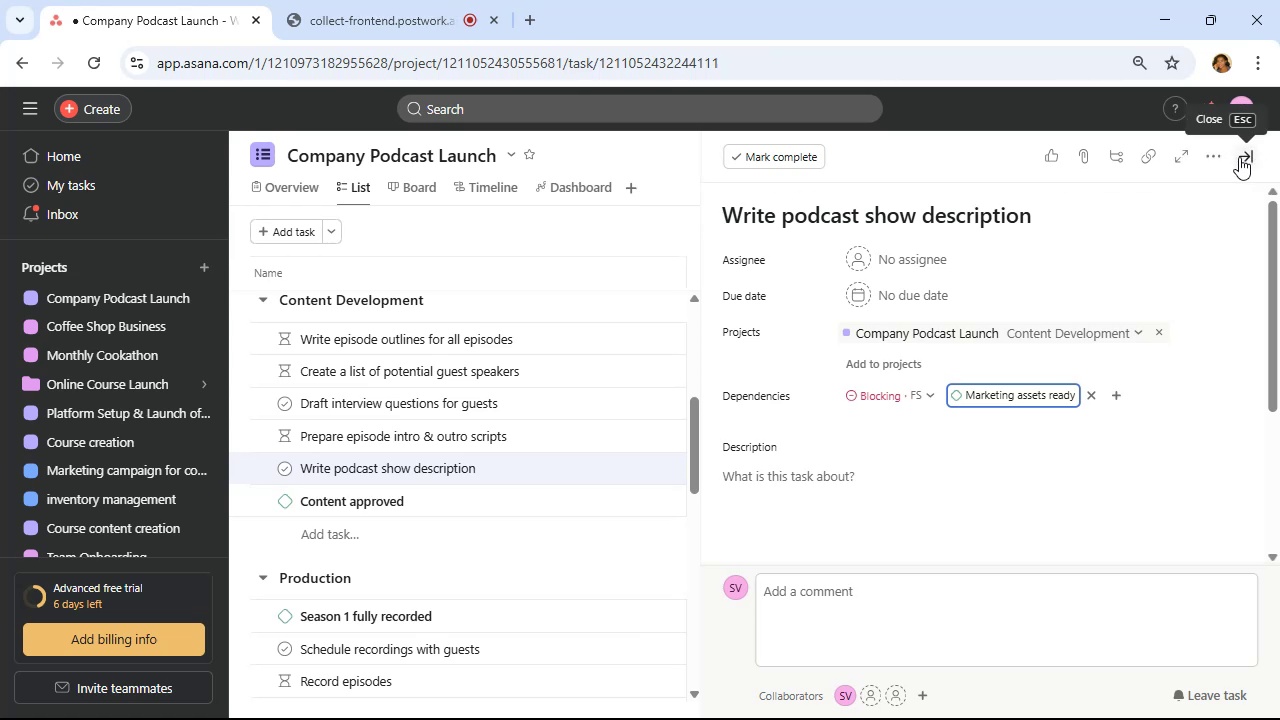 
left_click([1239, 157])
 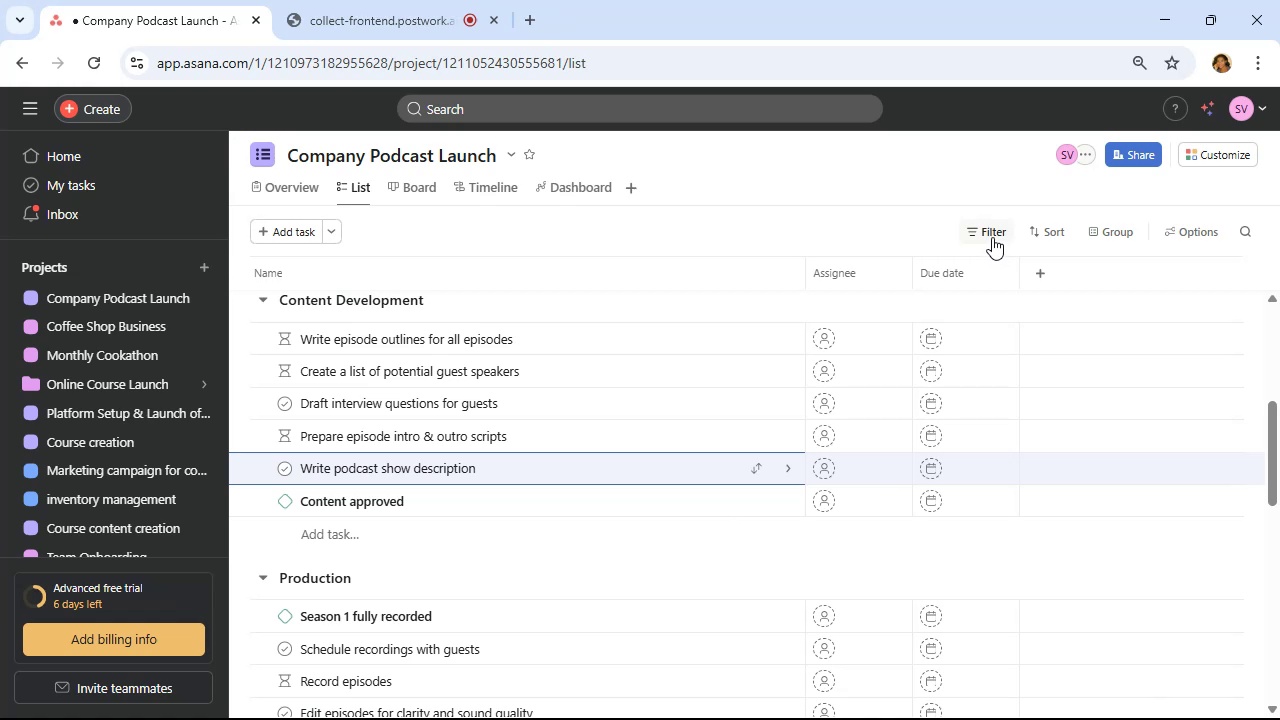 
wait(48.83)
 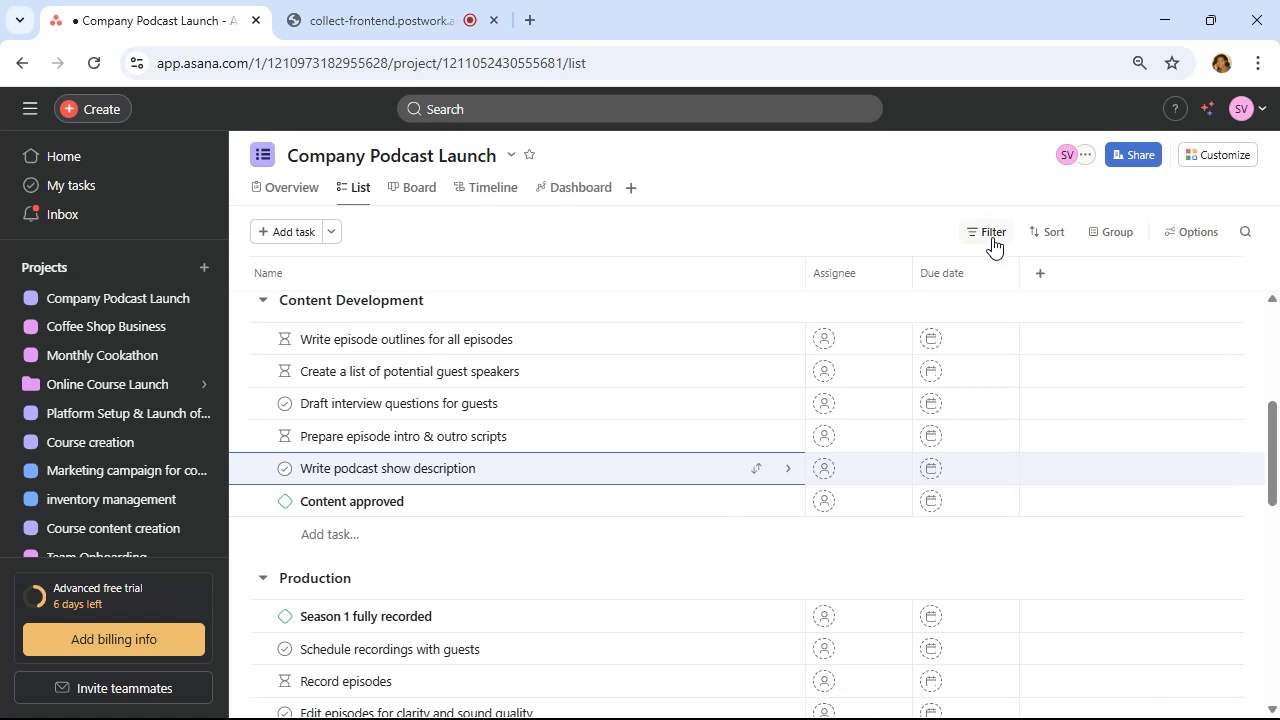 
left_click([1233, 159])
 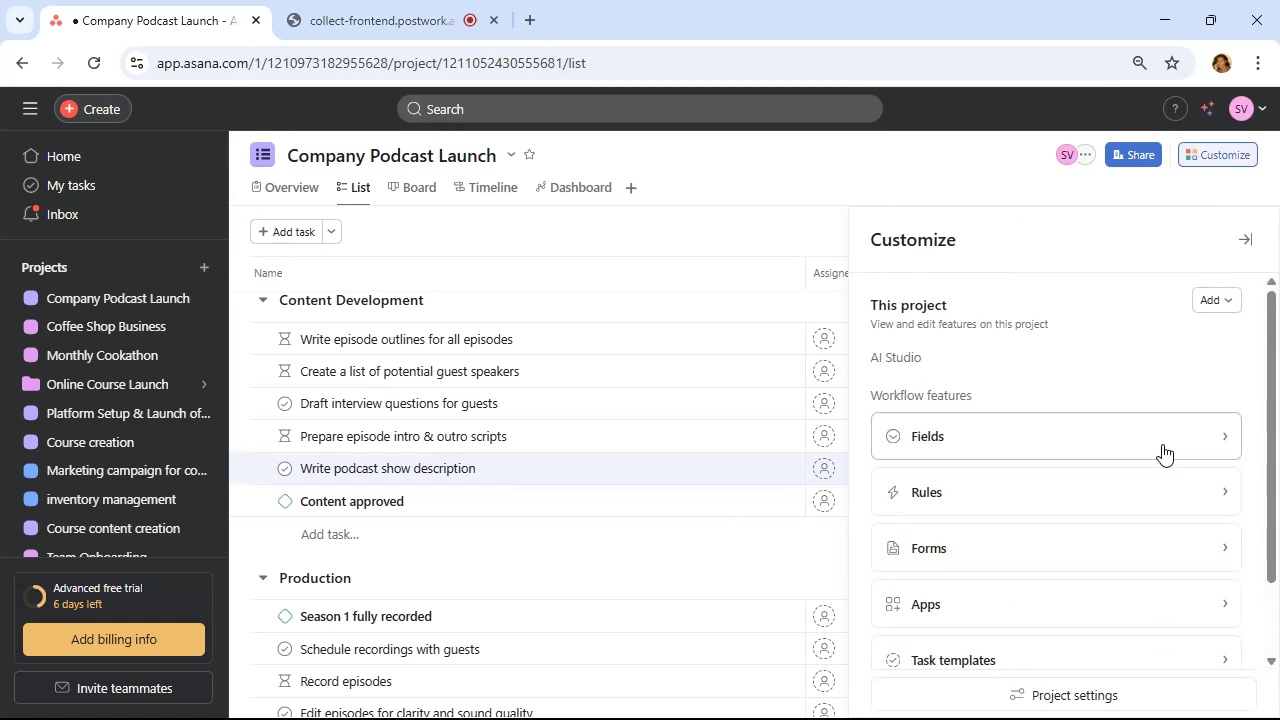 
left_click([1162, 444])
 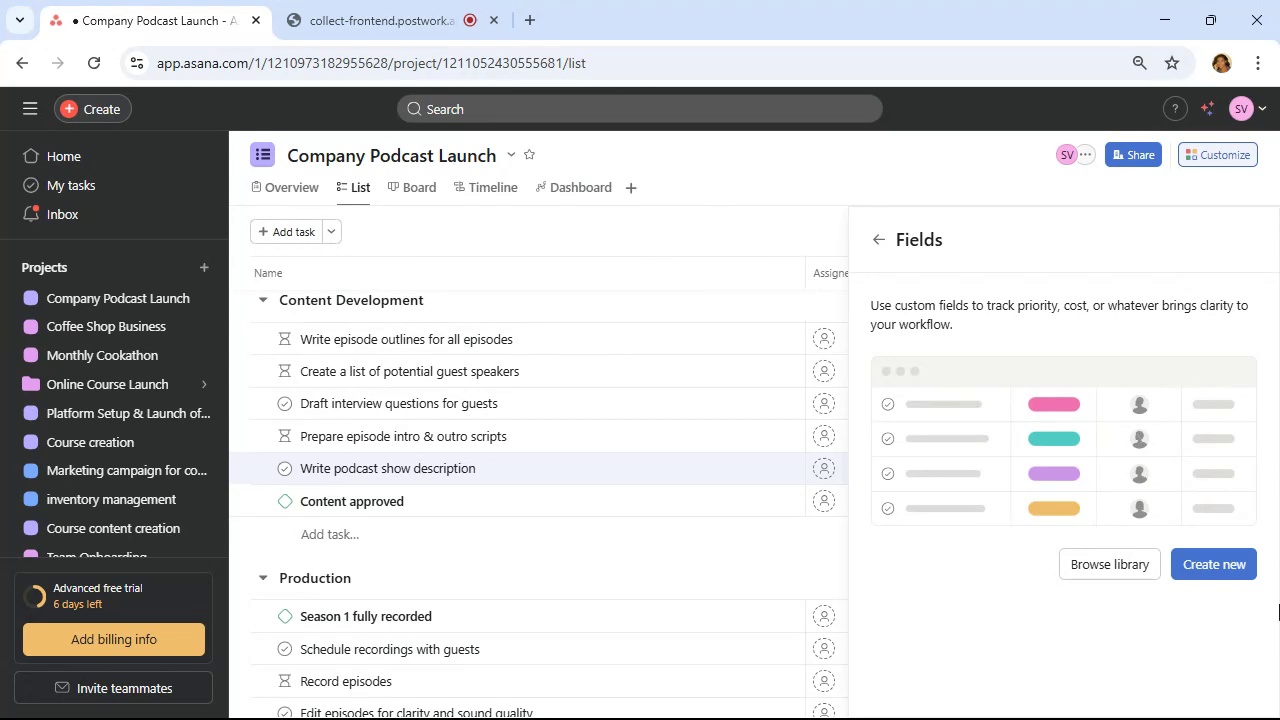 
left_click([1186, 556])
 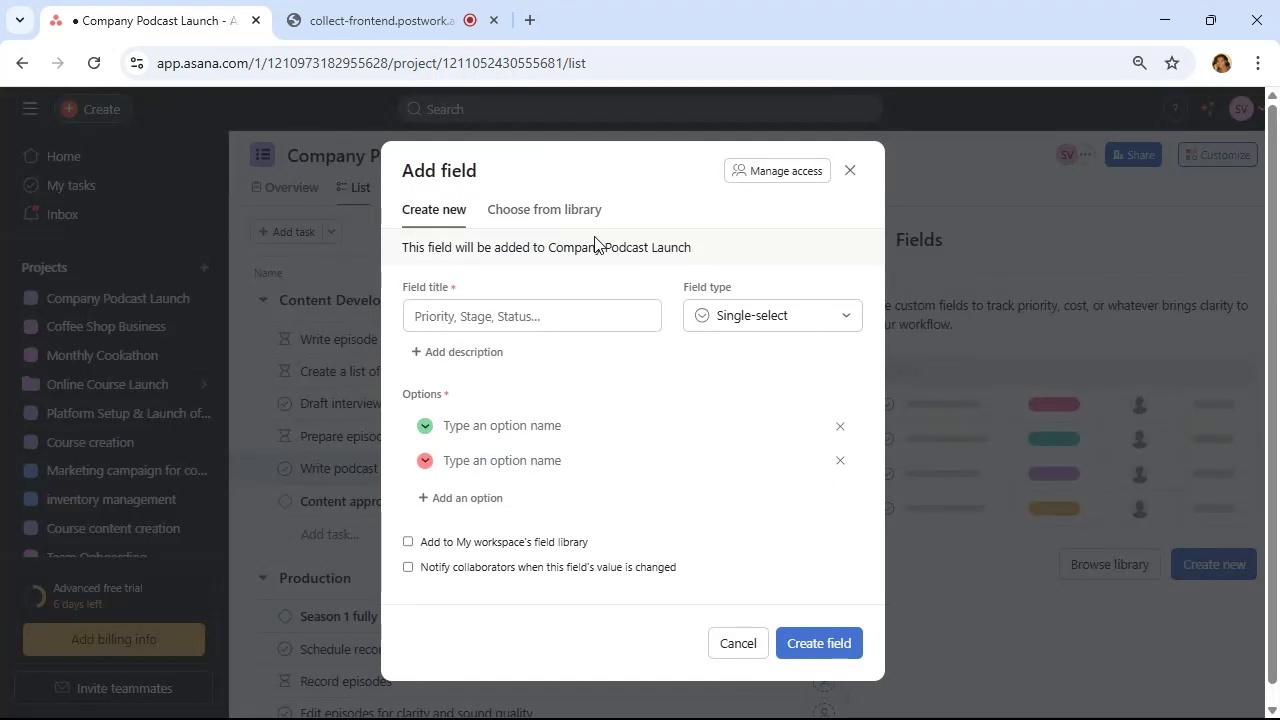 
left_click([555, 218])
 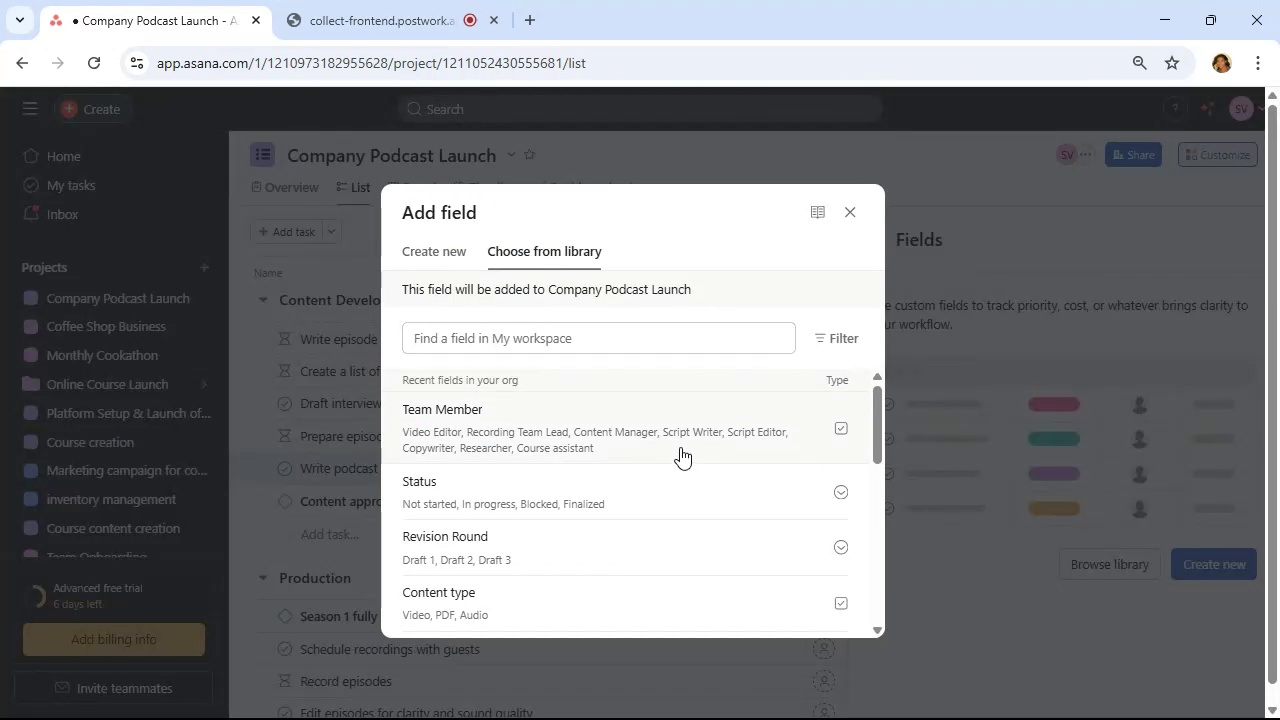 
wait(10.91)
 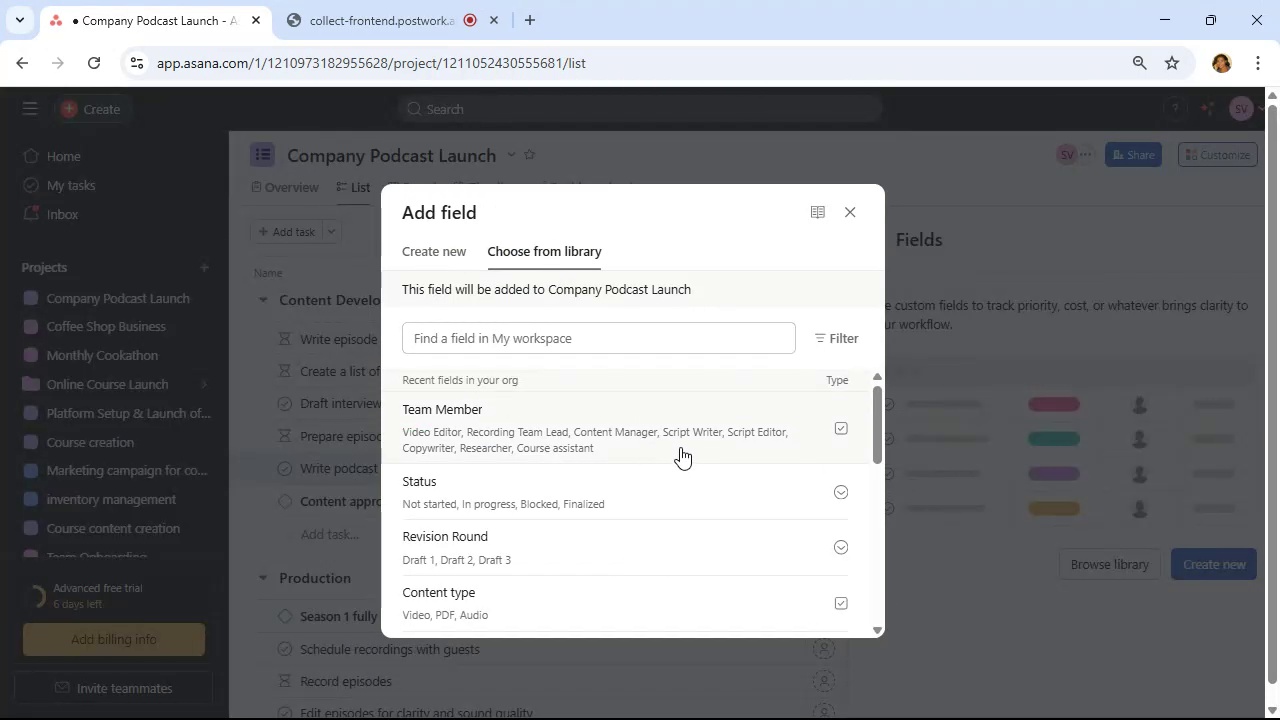 
left_click([680, 447])
 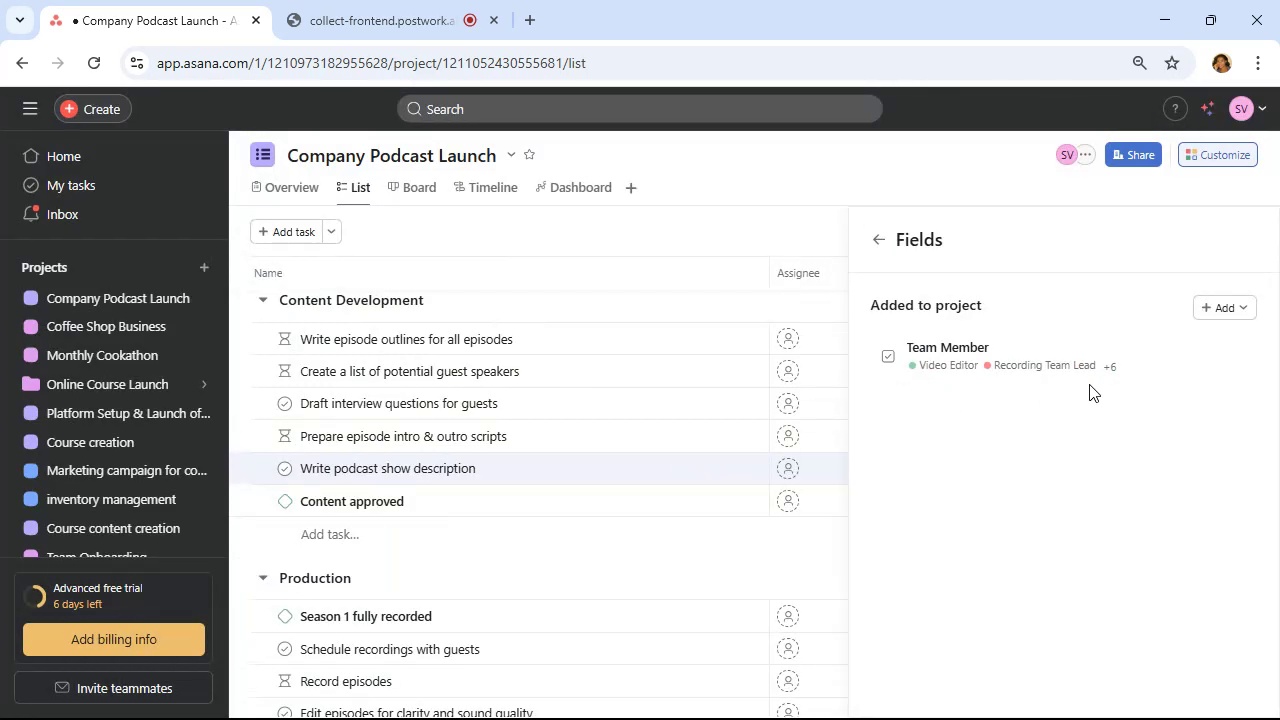 
wait(5.21)
 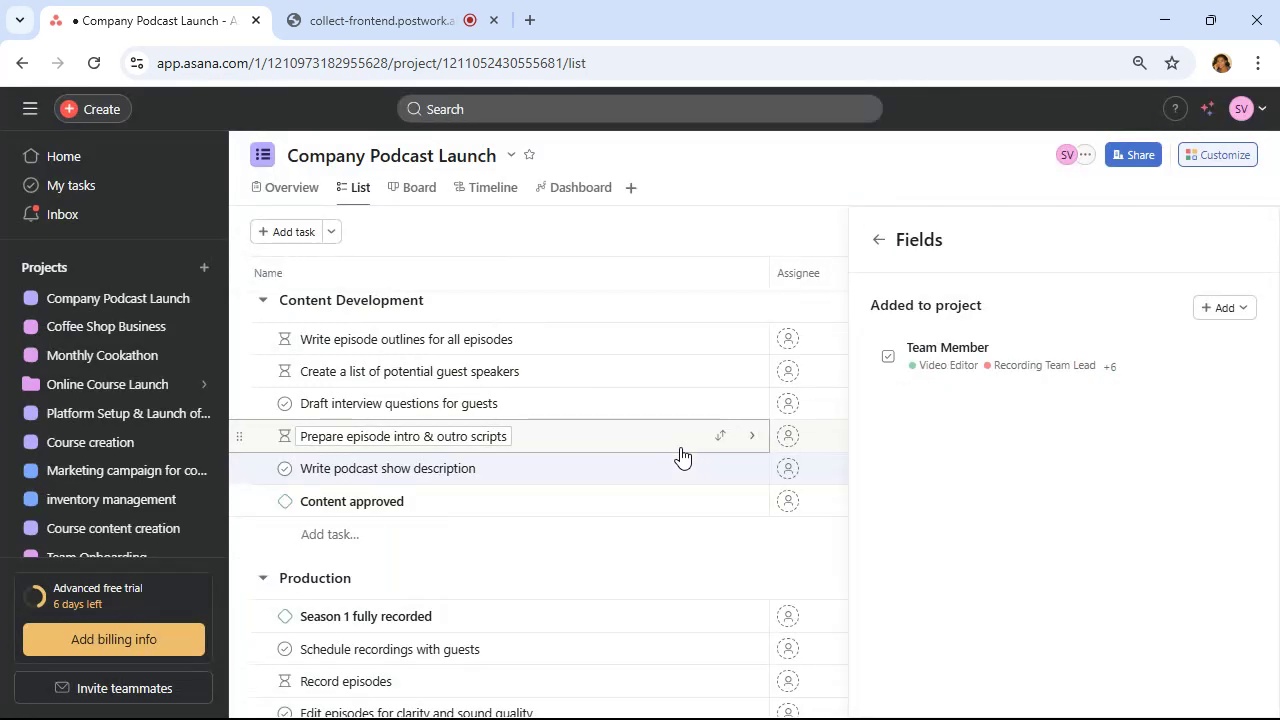 
left_click([1188, 355])
 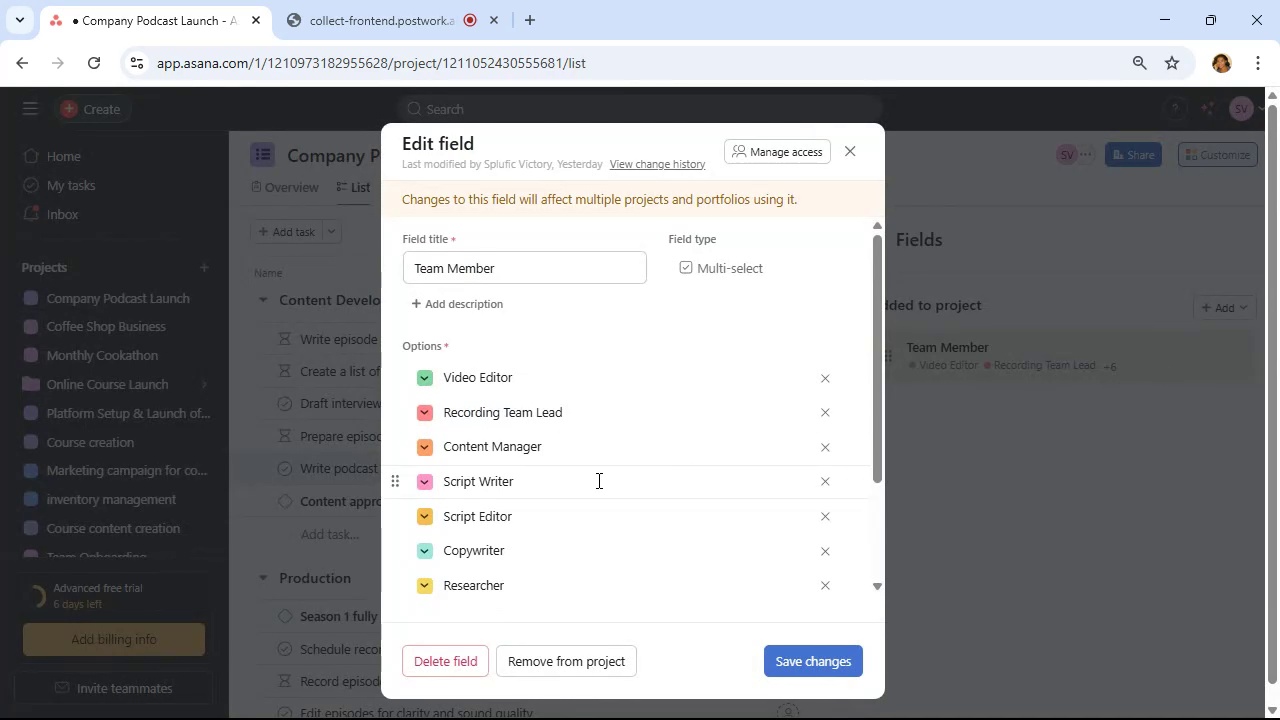 
scroll: coordinate [597, 480], scroll_direction: down, amount: 3.0
 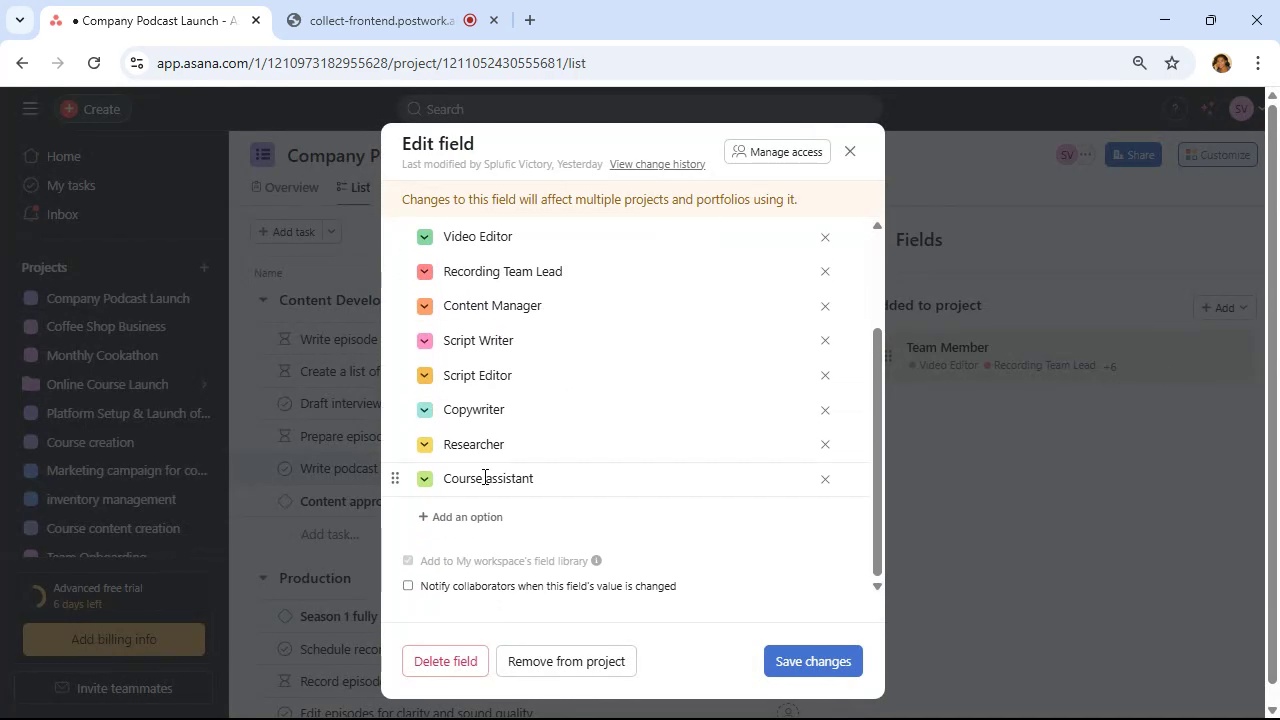 
left_click([483, 476])
 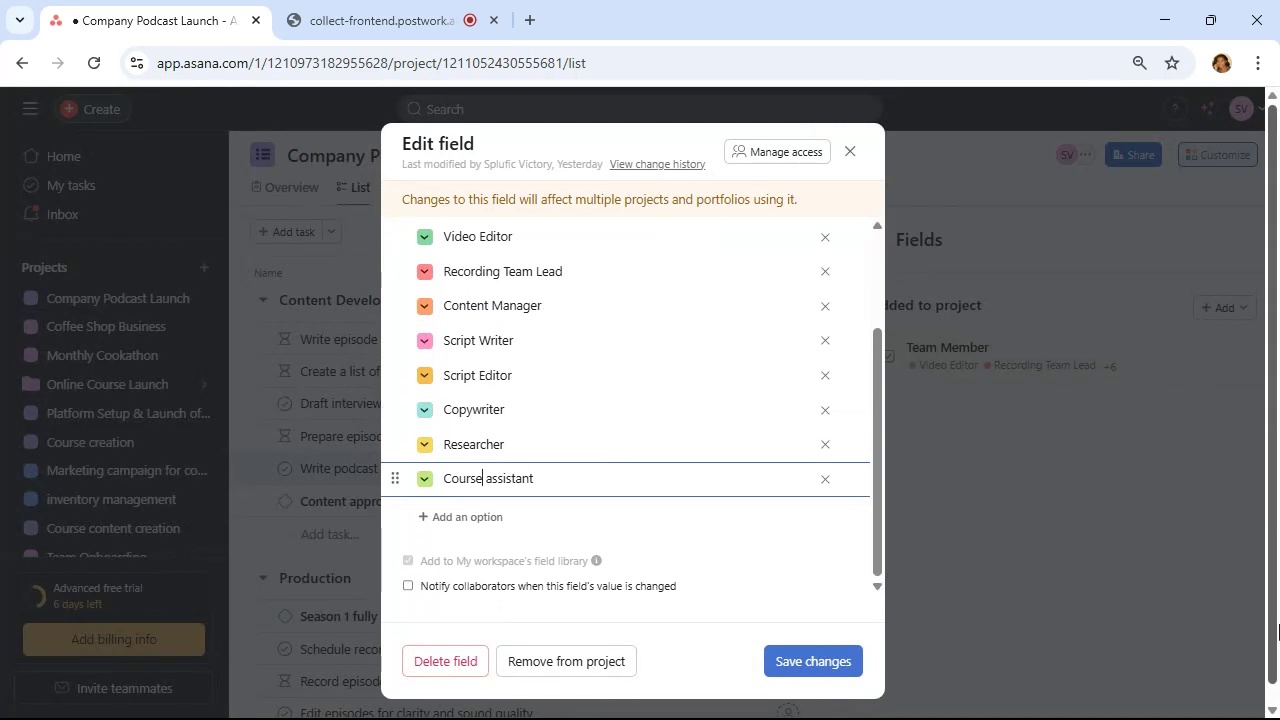 
key(Backspace)
key(Backspace)
key(Backspace)
key(Backspace)
key(Backspace)
key(Backspace)
type(Virtual)
 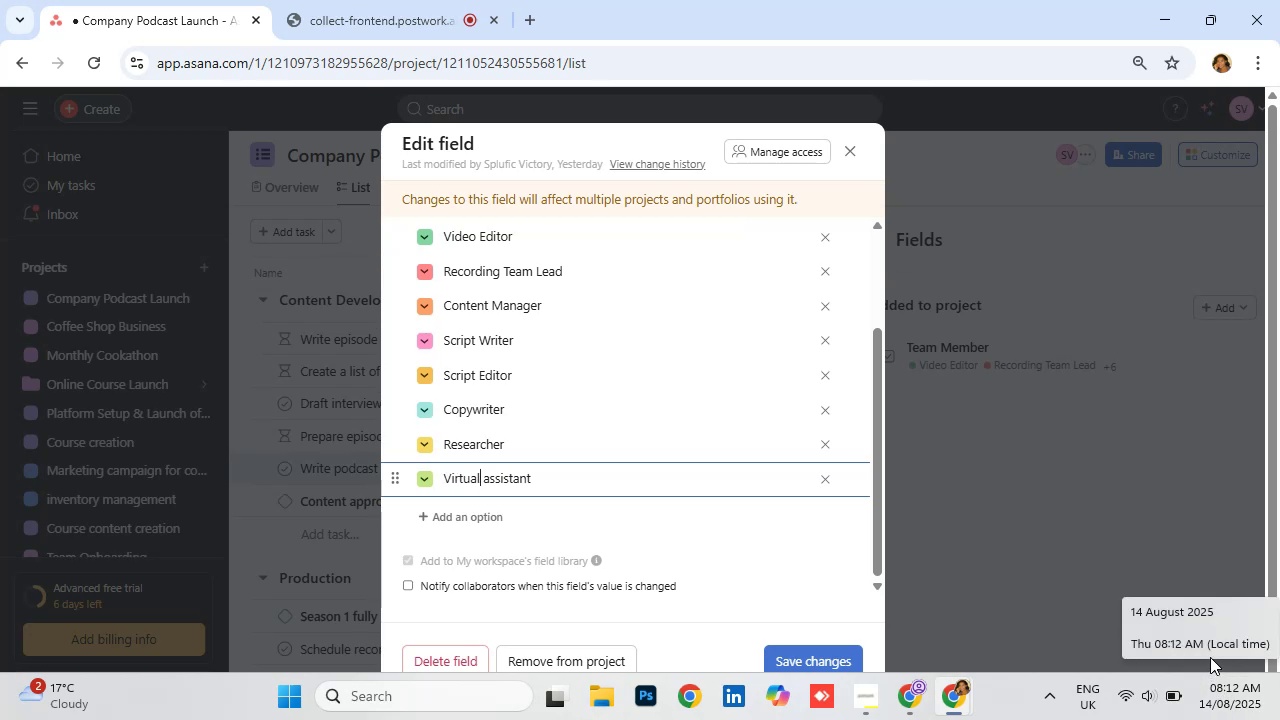 
left_click([792, 660])
 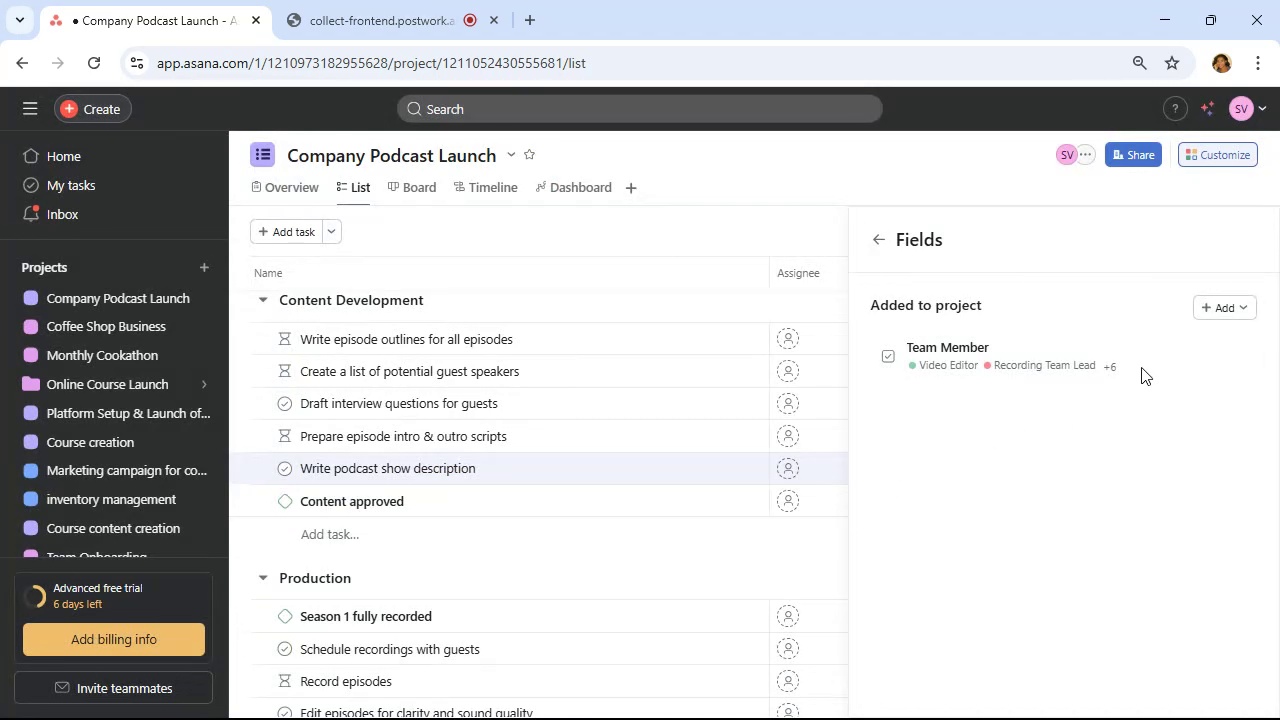 
left_click([1209, 309])
 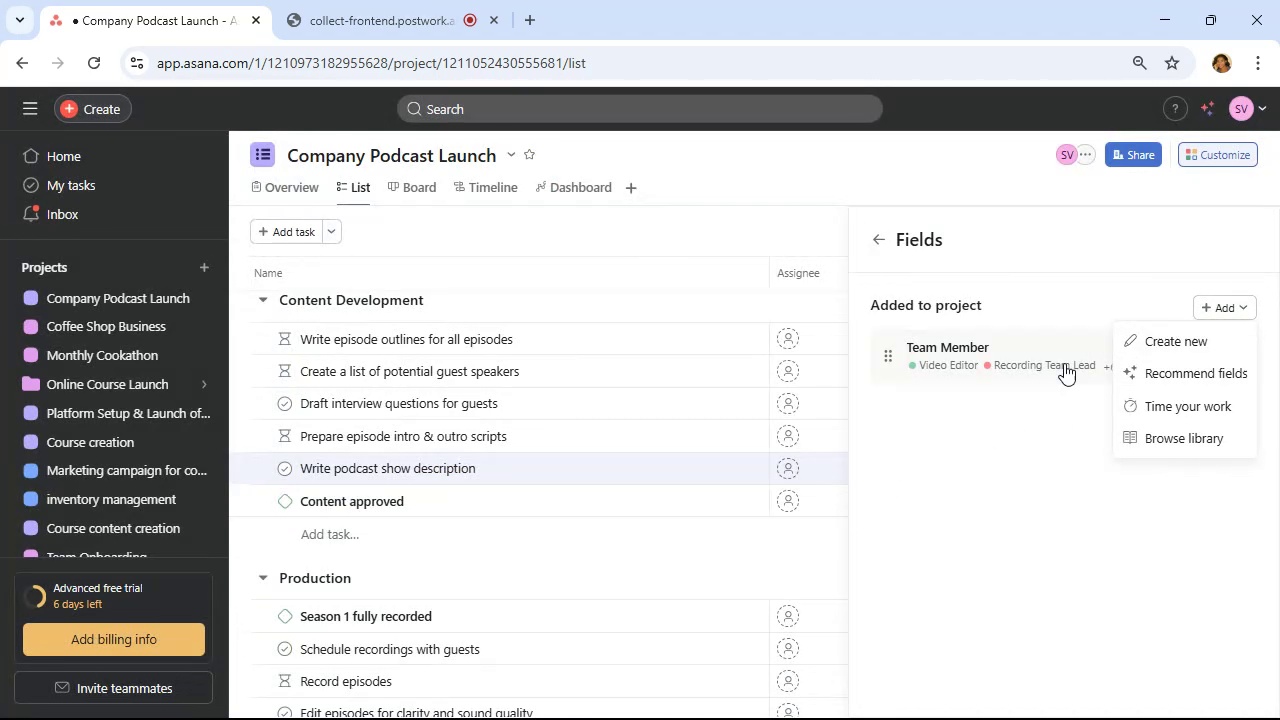 
left_click([1031, 365])
 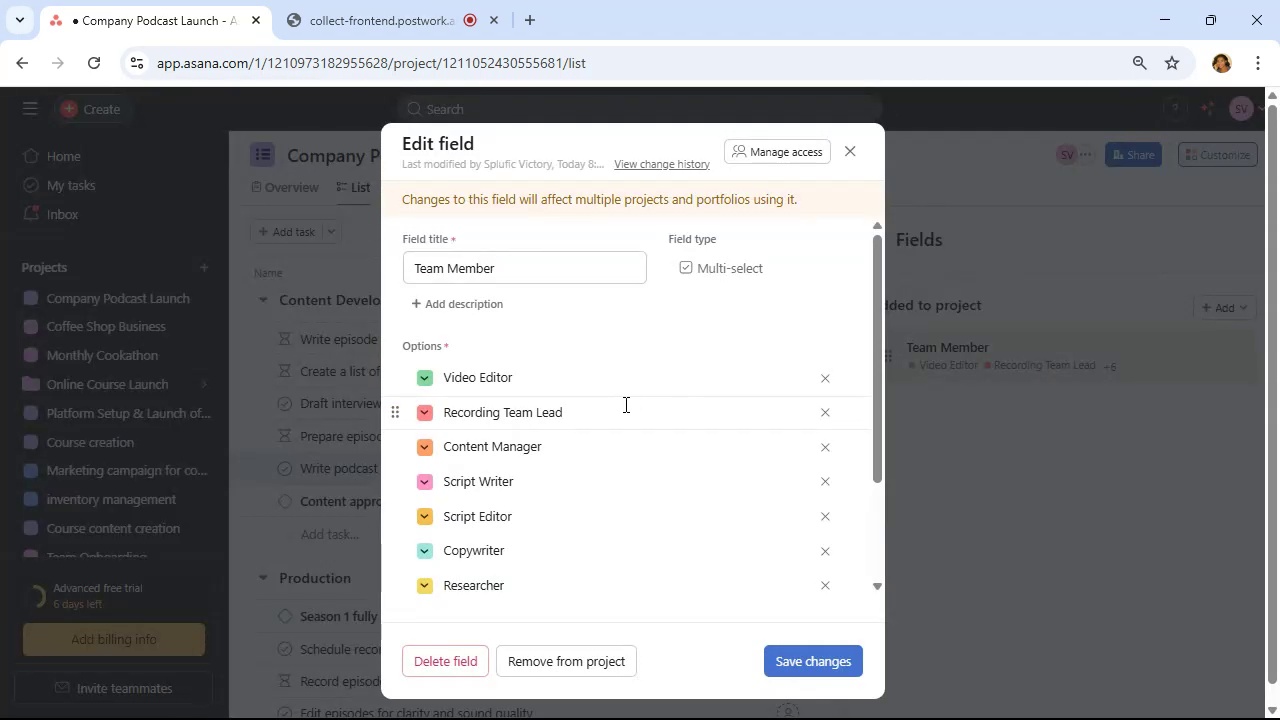 
scroll: coordinate [626, 405], scroll_direction: up, amount: 3.0
 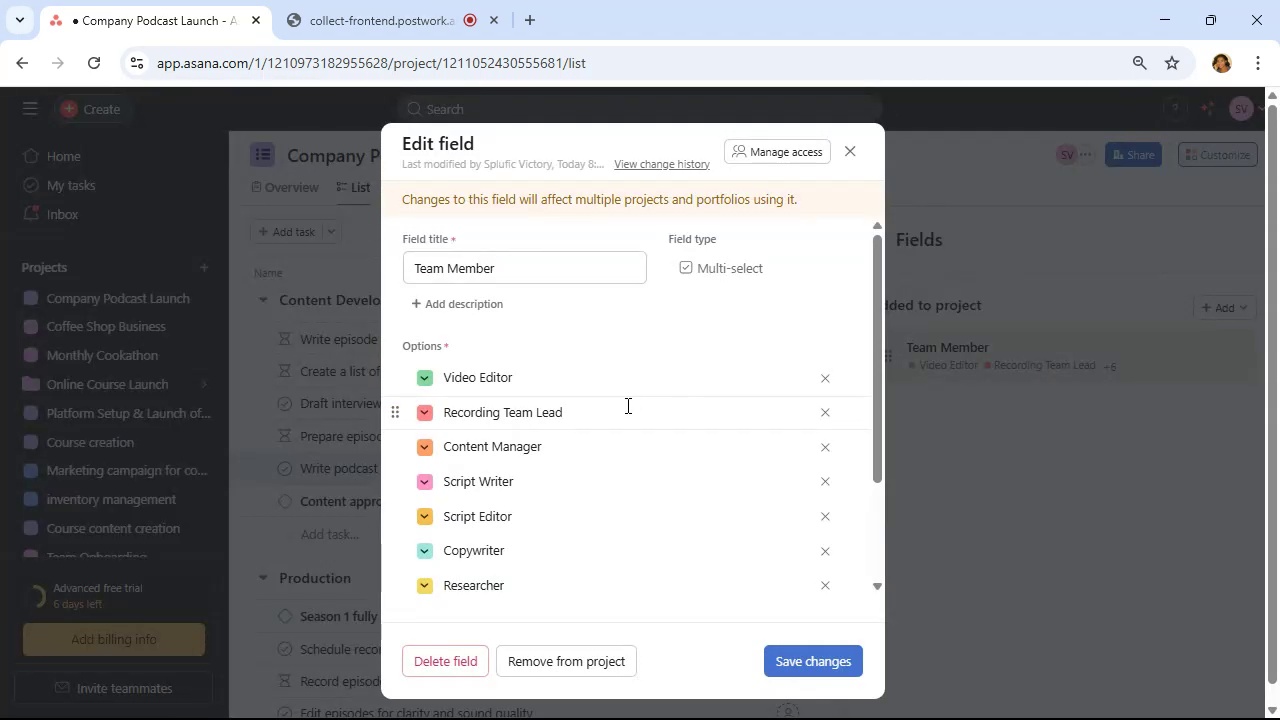 
scroll: coordinate [626, 405], scroll_direction: down, amount: 4.0
 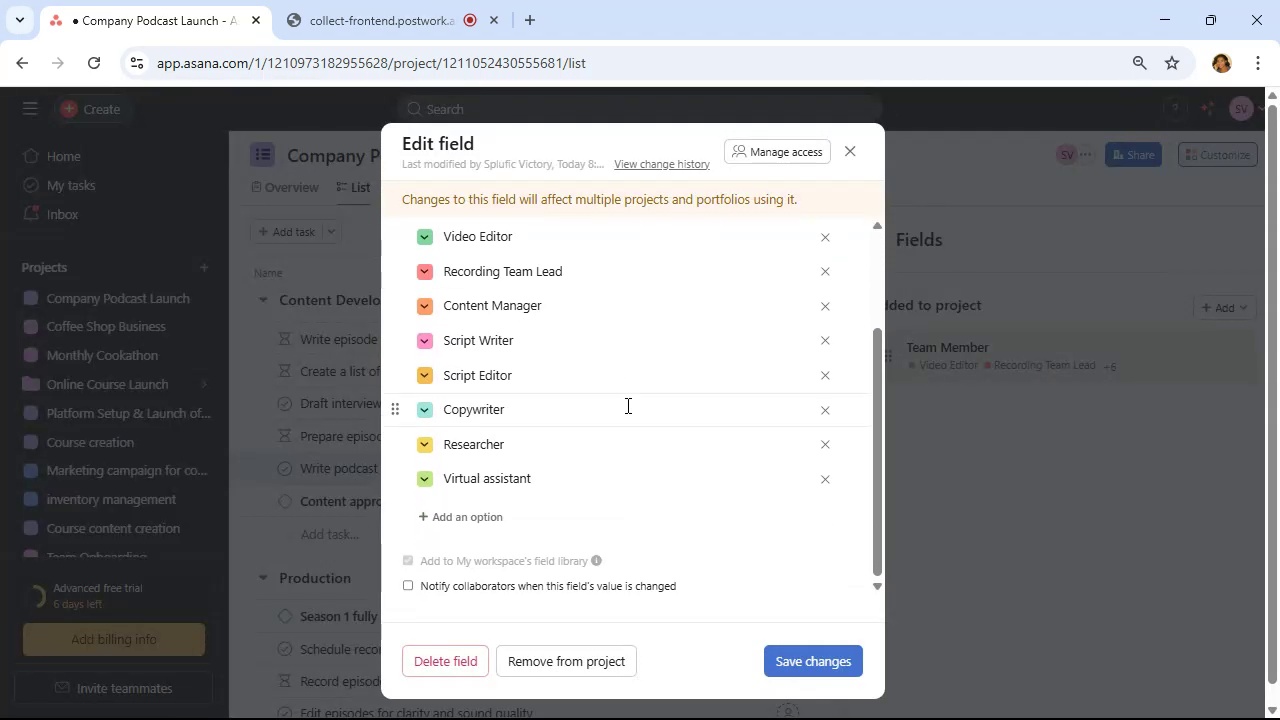 
scroll: coordinate [626, 405], scroll_direction: up, amount: 4.0
 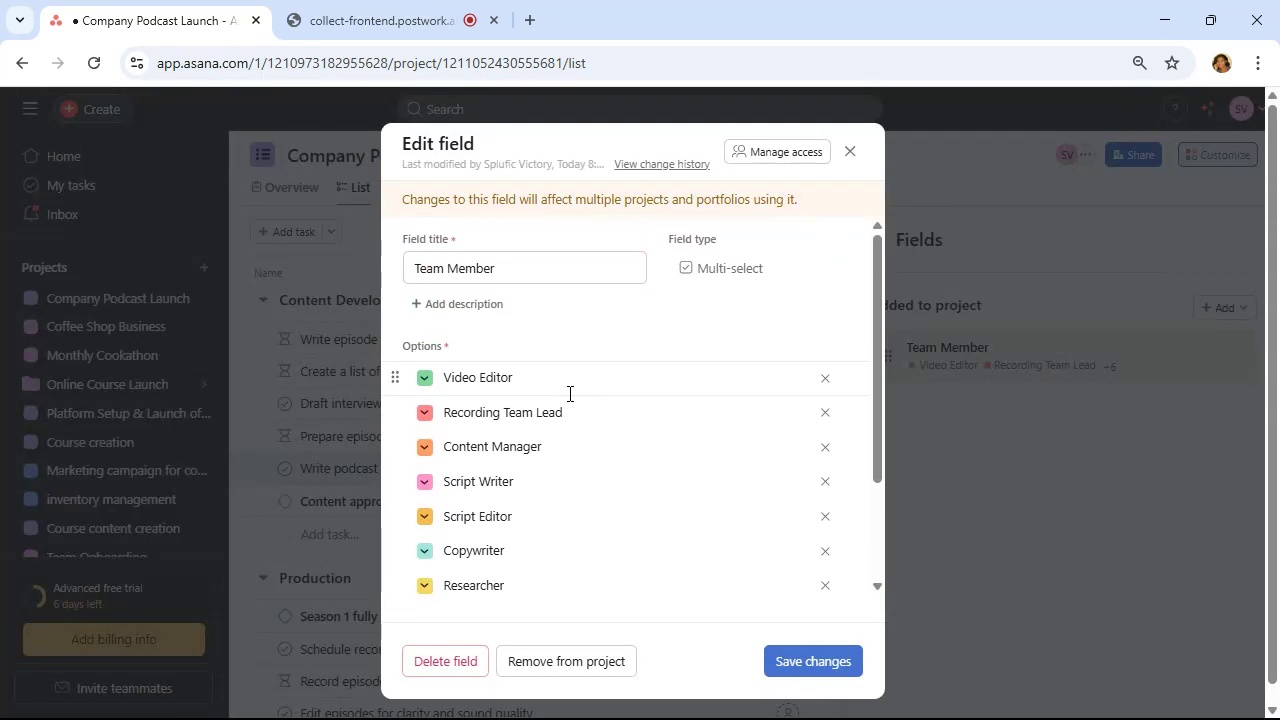 
scroll: coordinate [564, 431], scroll_direction: down, amount: 3.0
 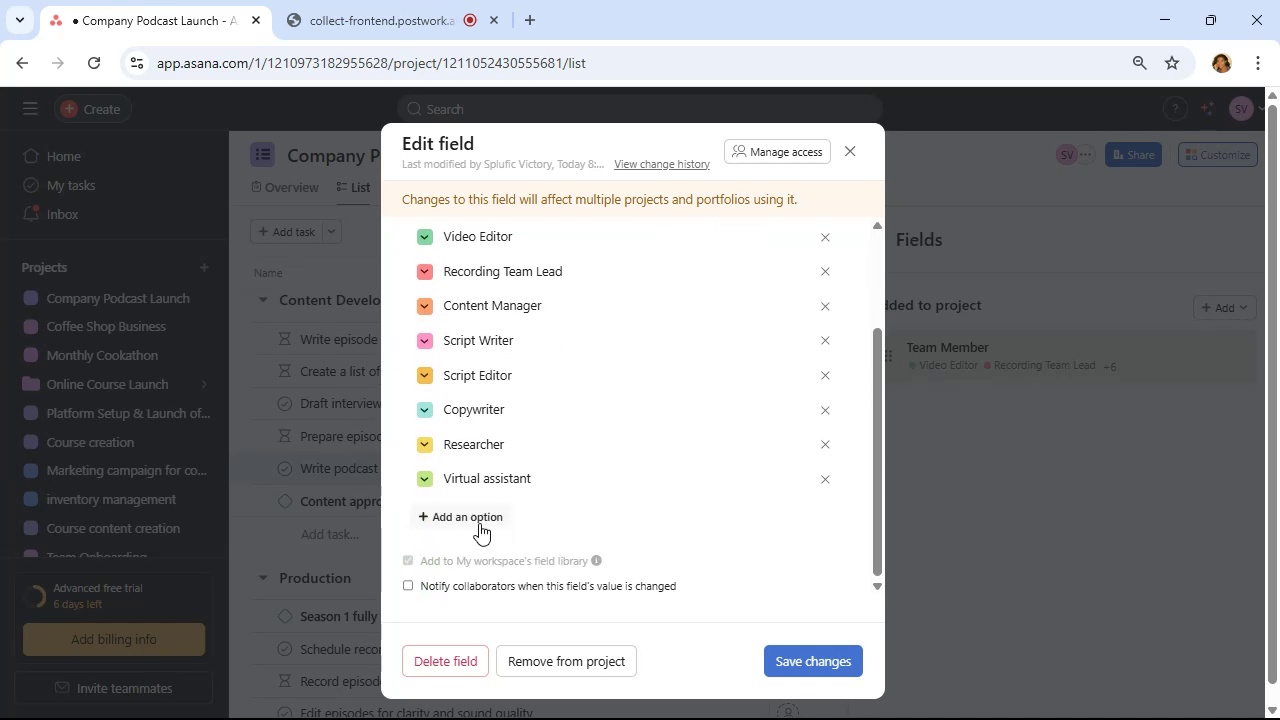 
left_click([475, 523])
 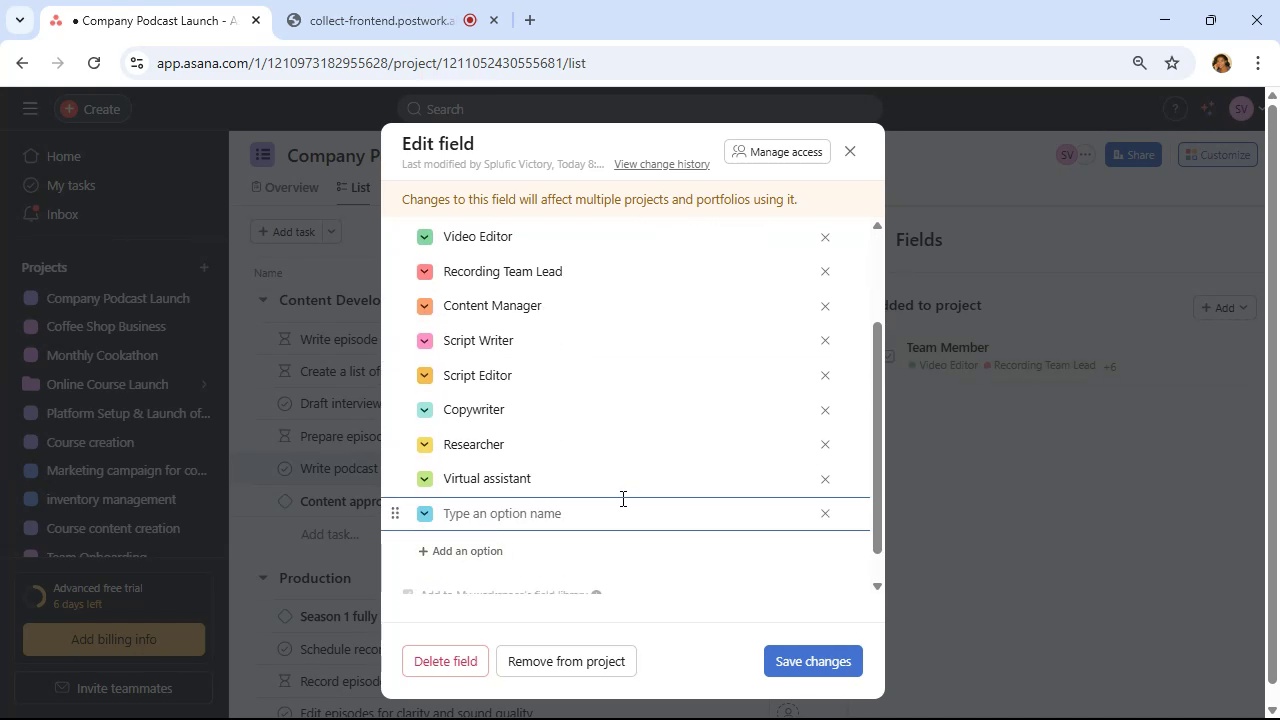 
type(Project Manager)
 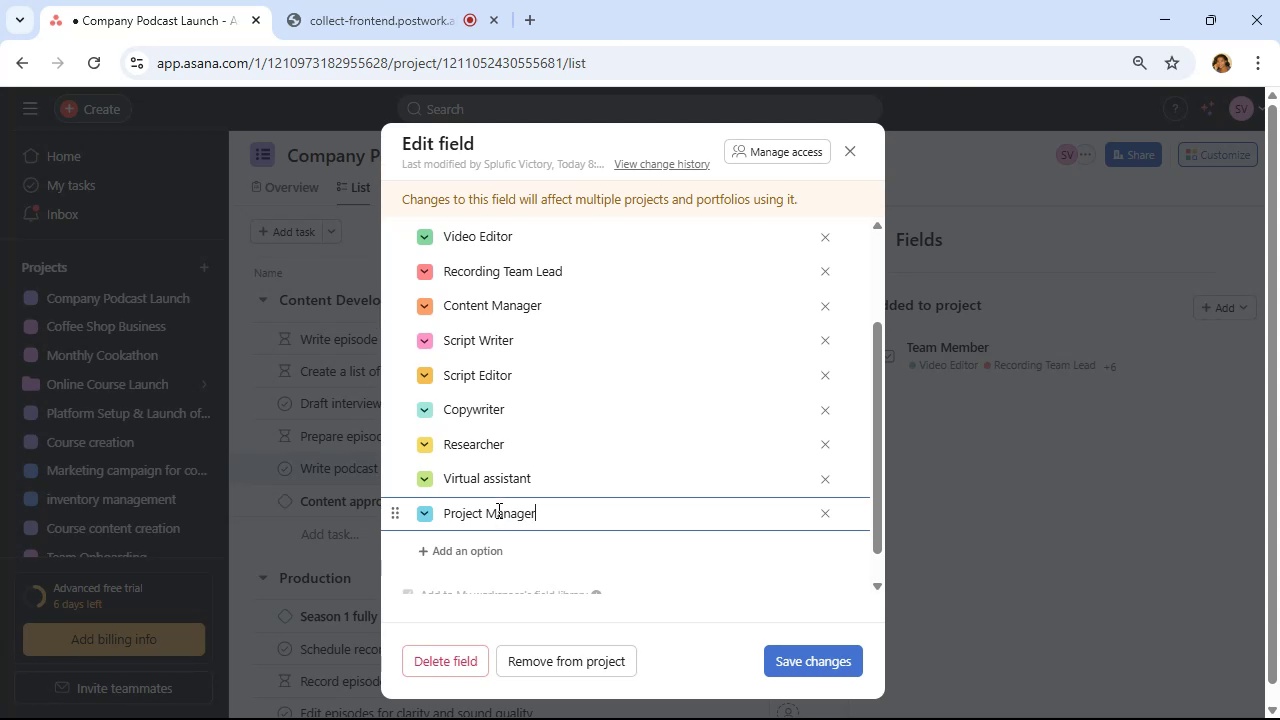 
scroll: coordinate [578, 433], scroll_direction: up, amount: 3.0
 